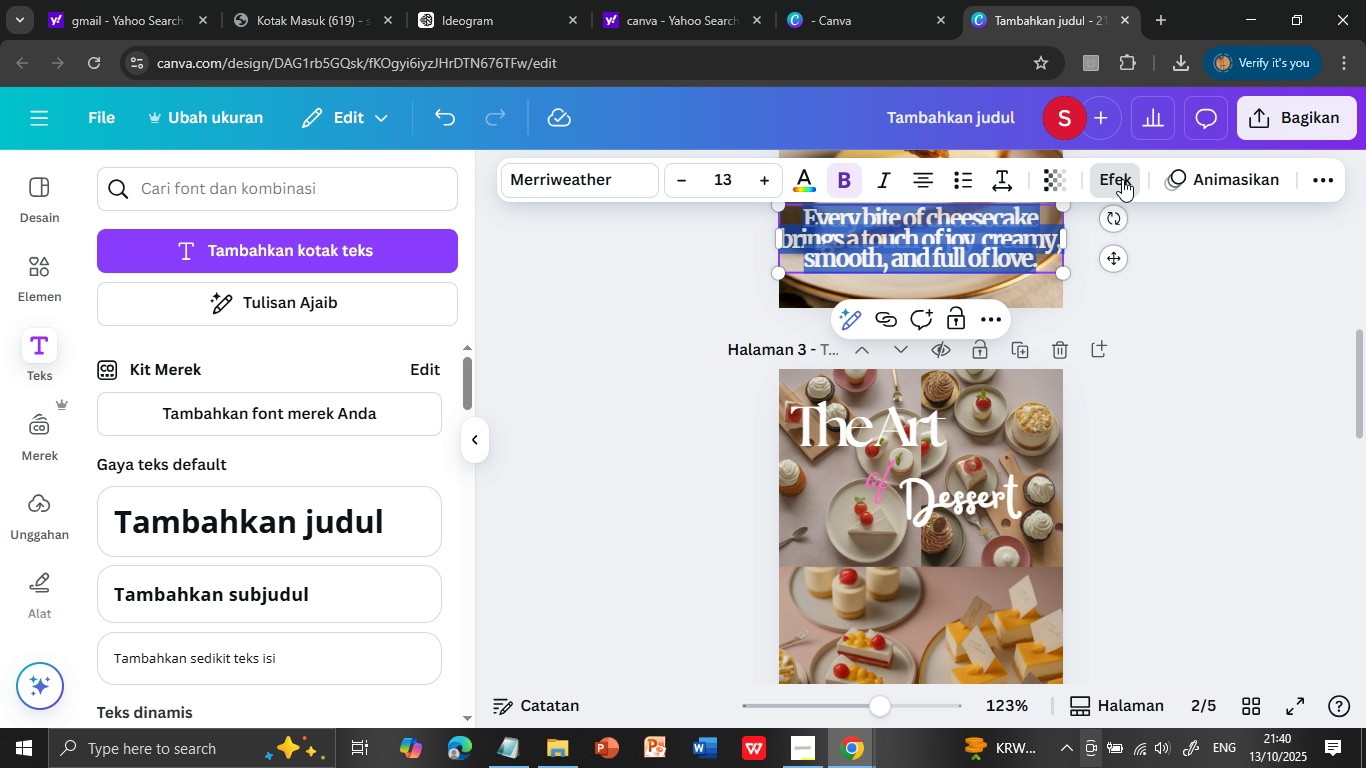 
left_click([1122, 177])
 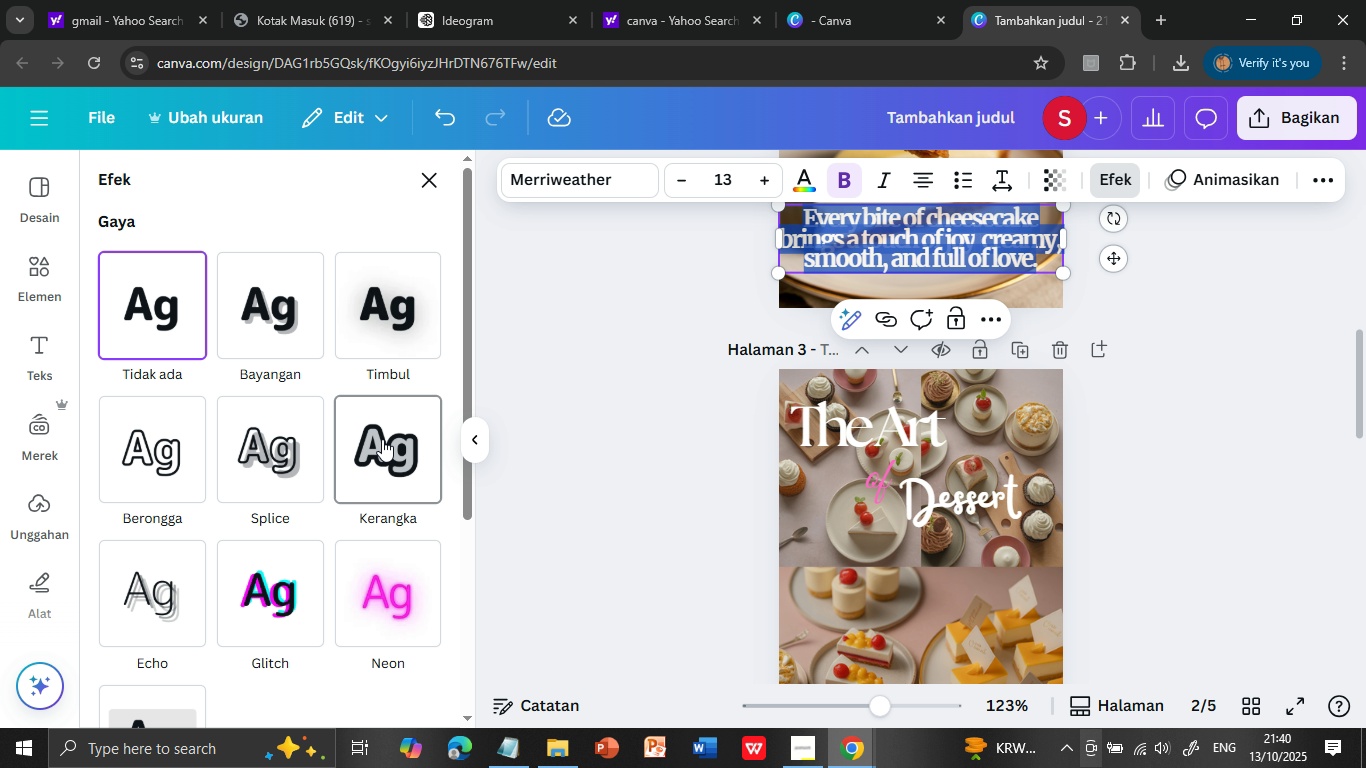 
left_click([382, 439])
 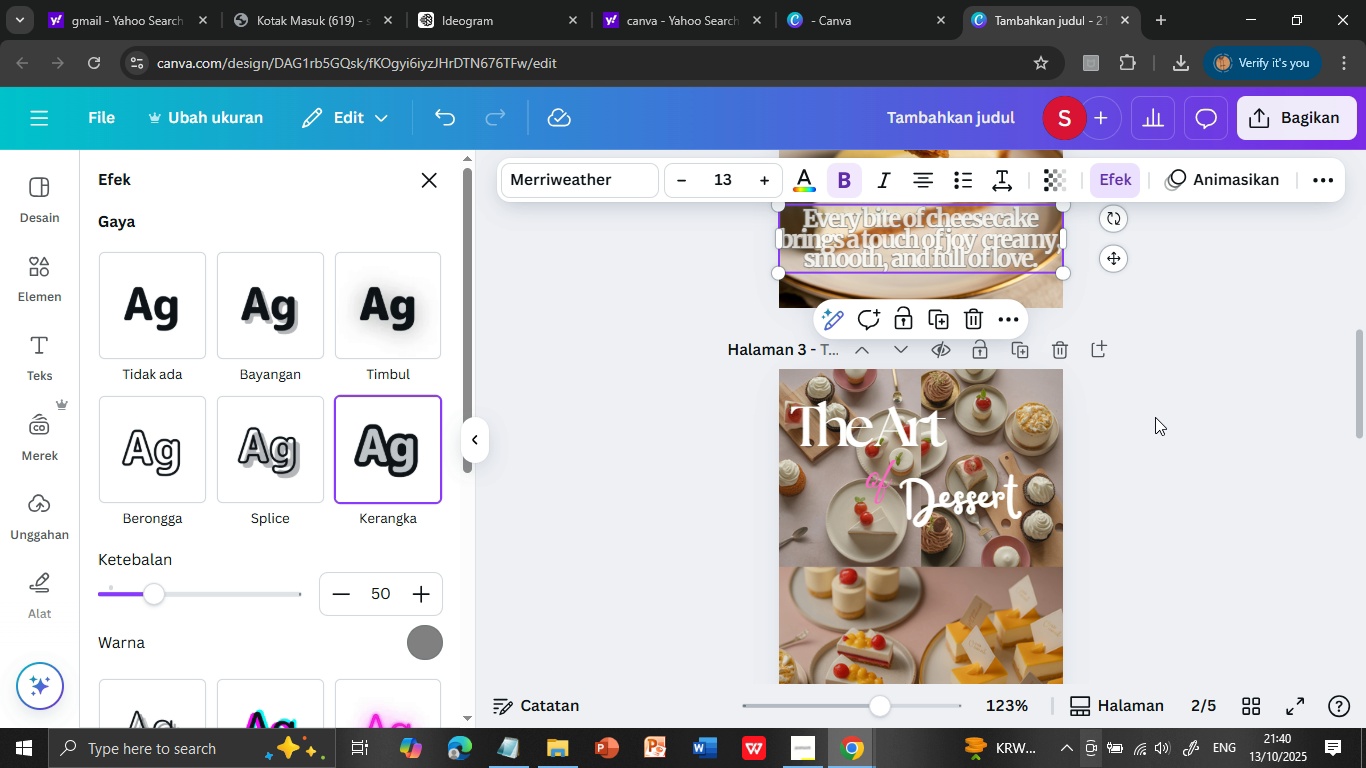 
left_click([1155, 417])
 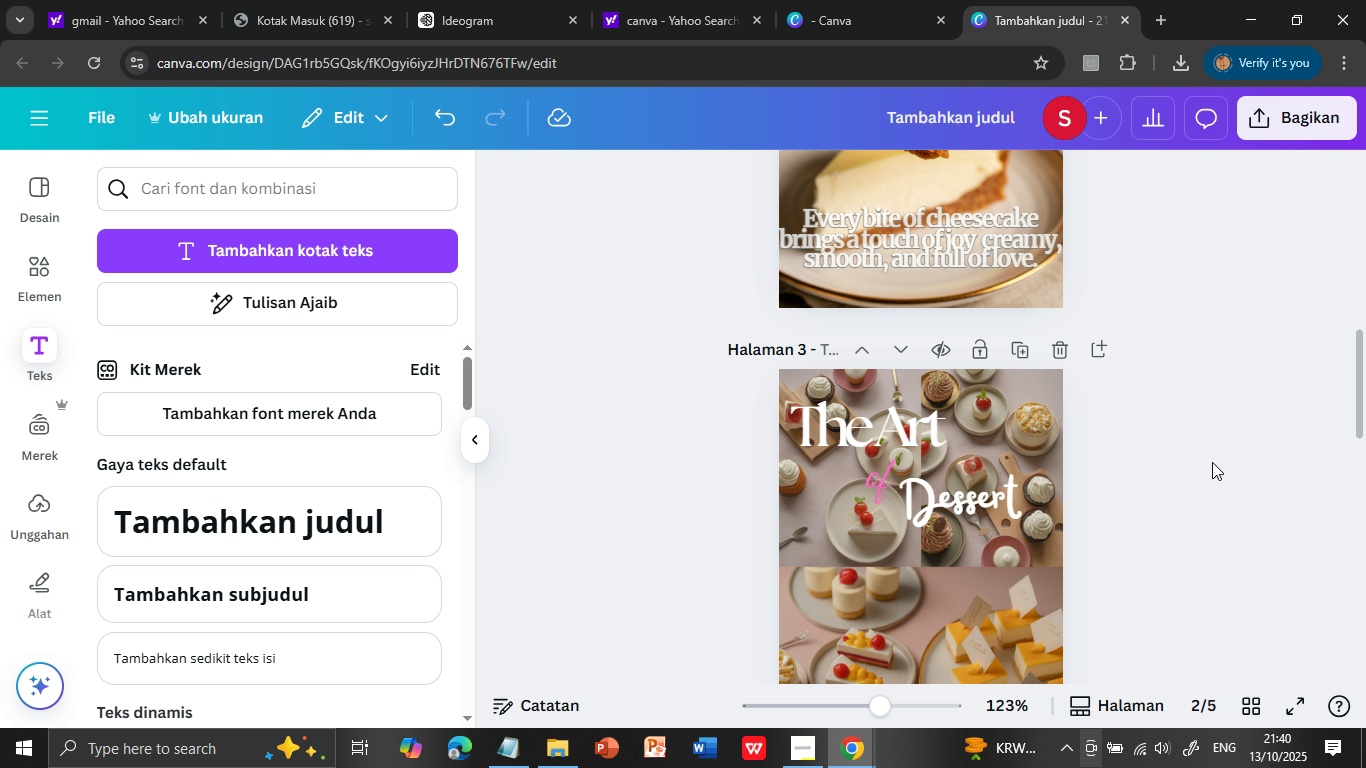 
left_click([1195, 451])
 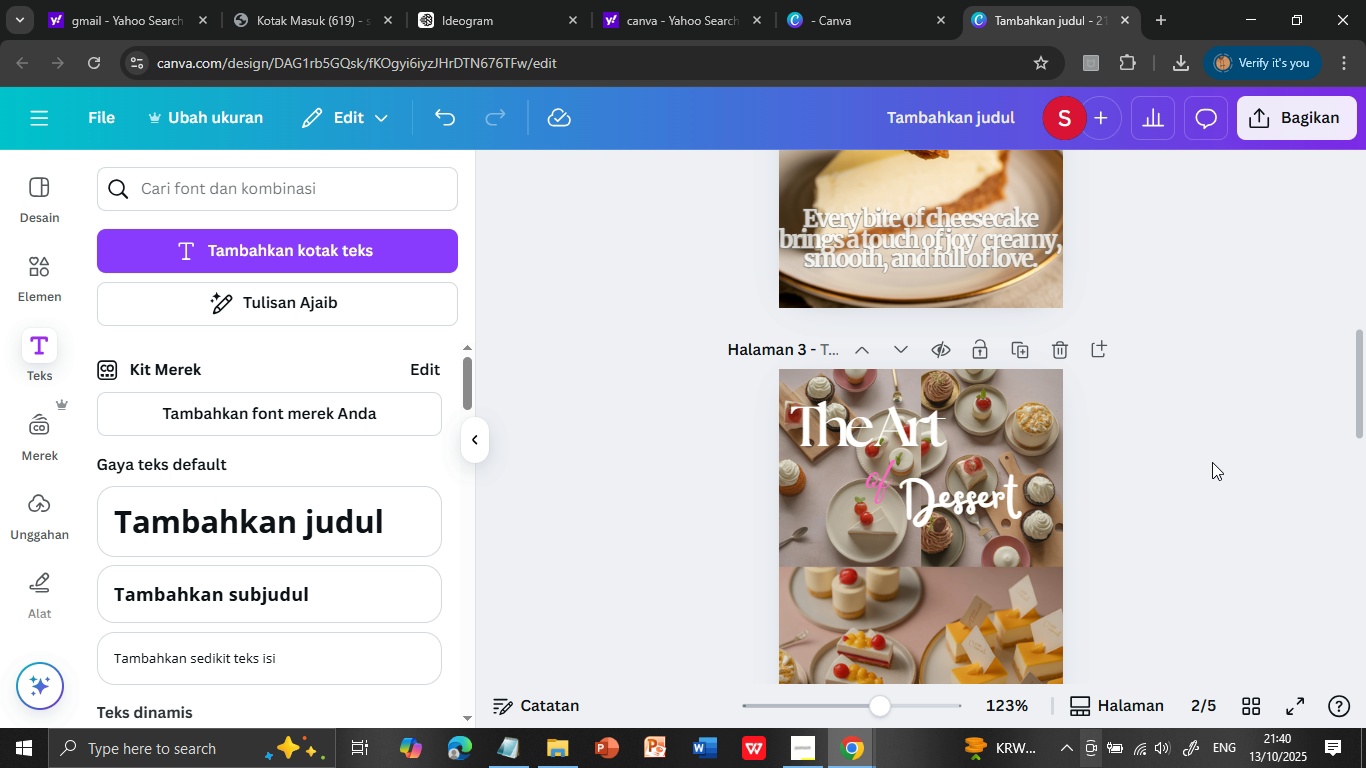 
scroll: coordinate [1215, 464], scroll_direction: up, amount: 1.0
 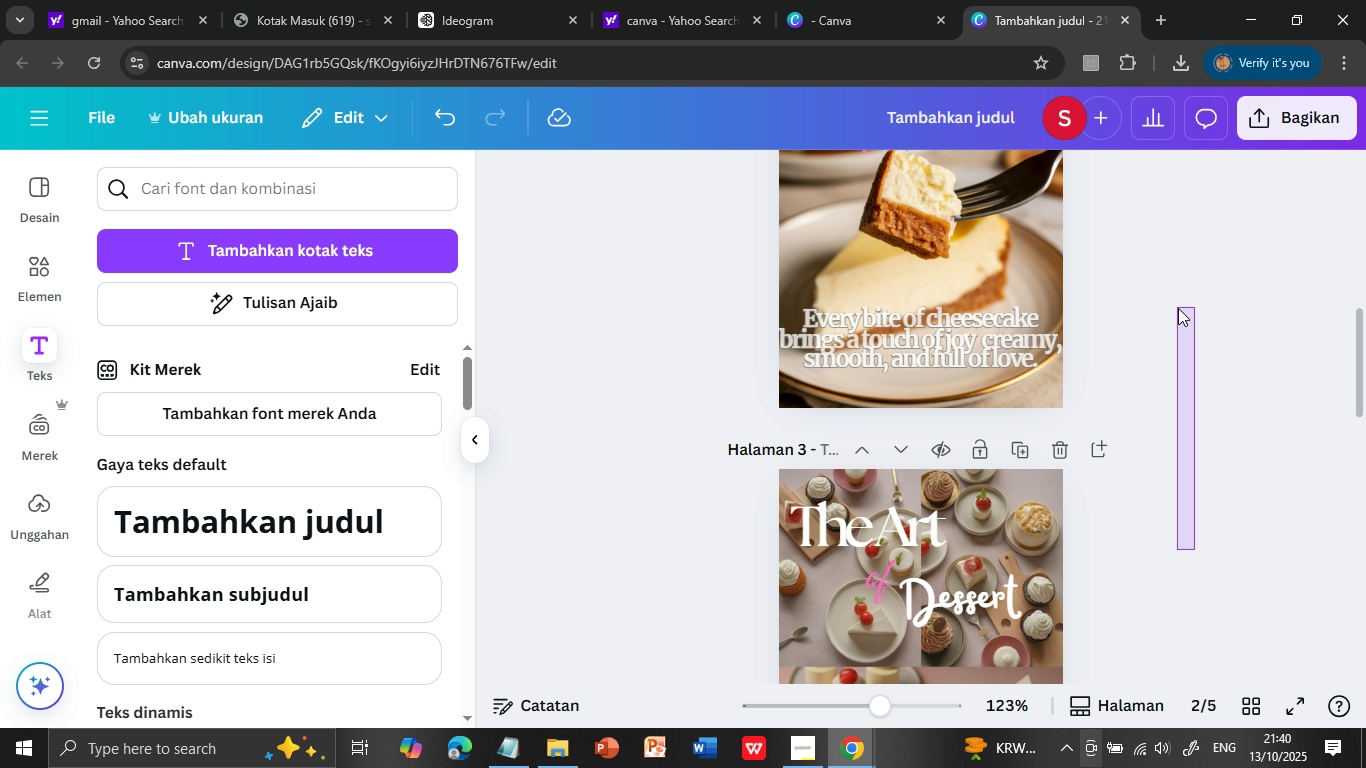 
left_click([1183, 343])
 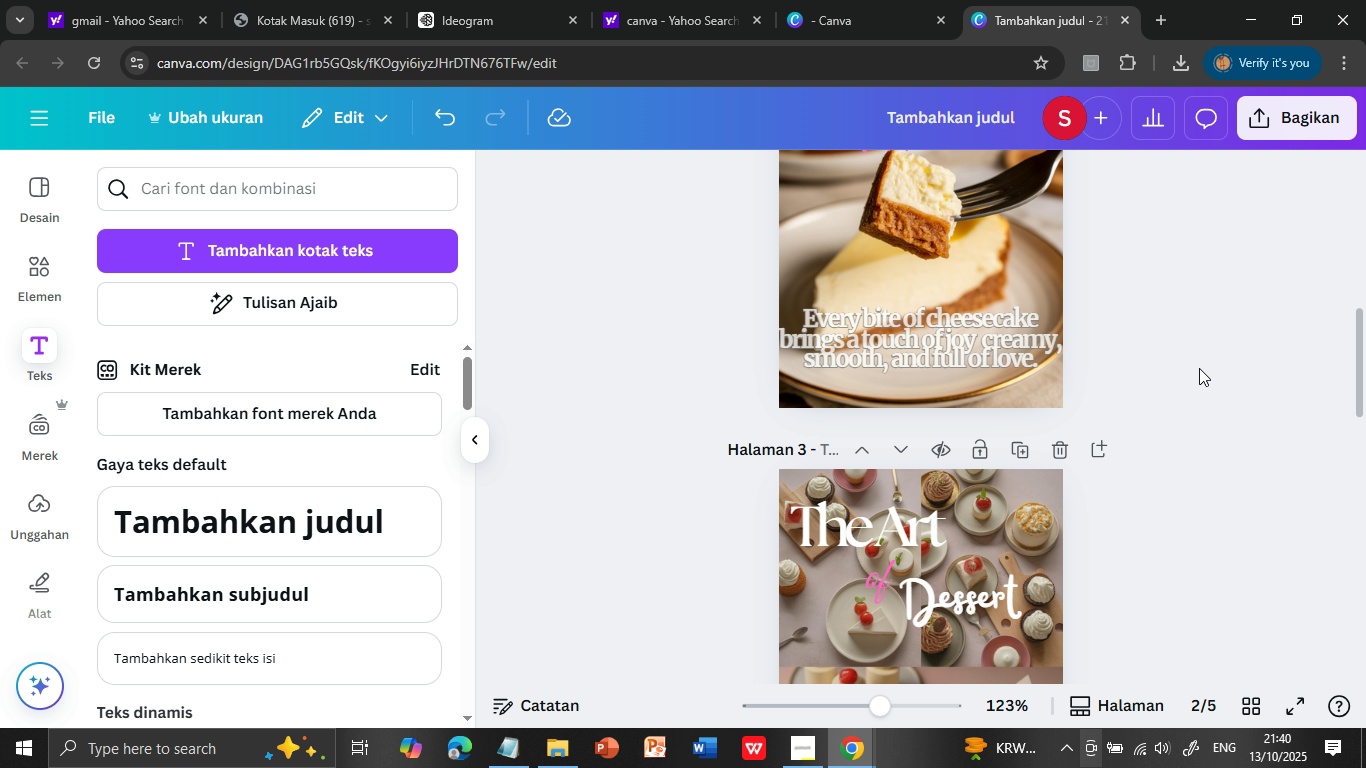 
scroll: coordinate [1199, 368], scroll_direction: up, amount: 2.0
 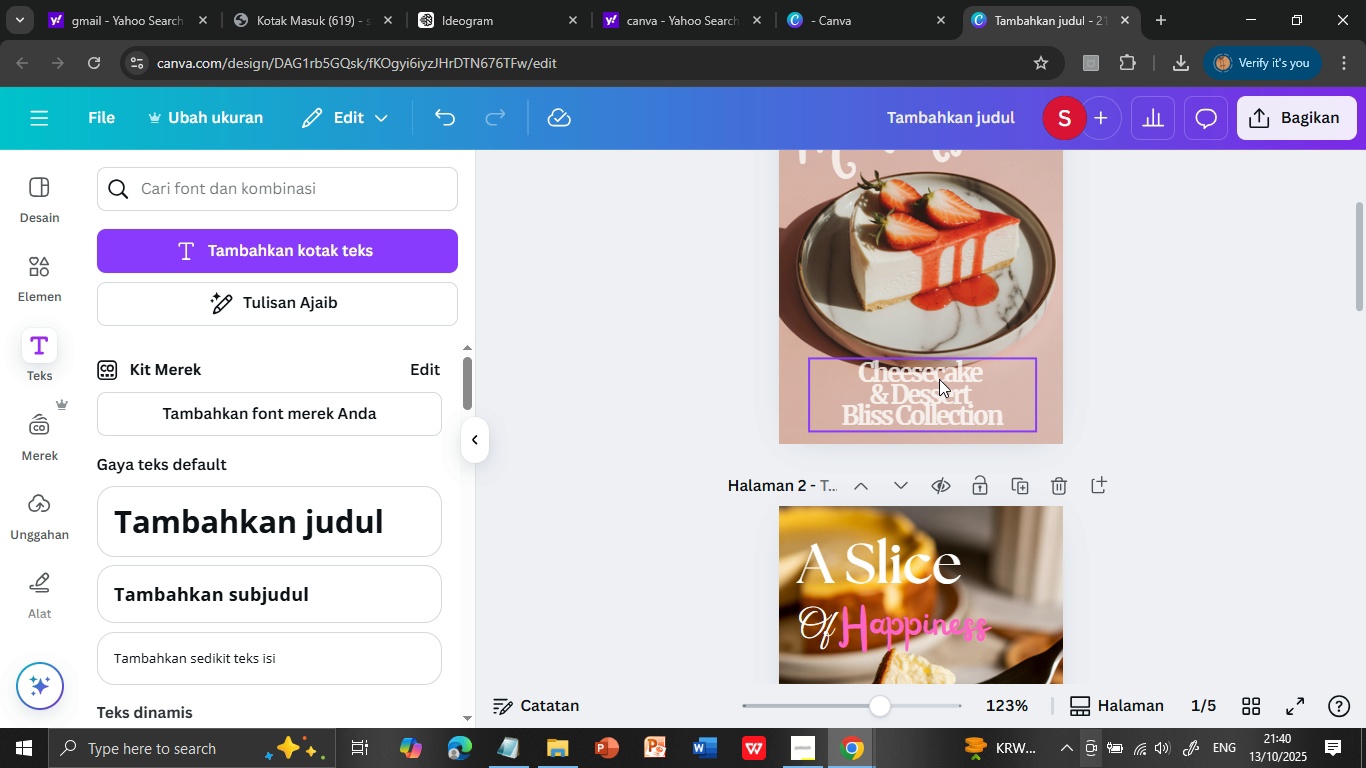 
double_click([939, 379])
 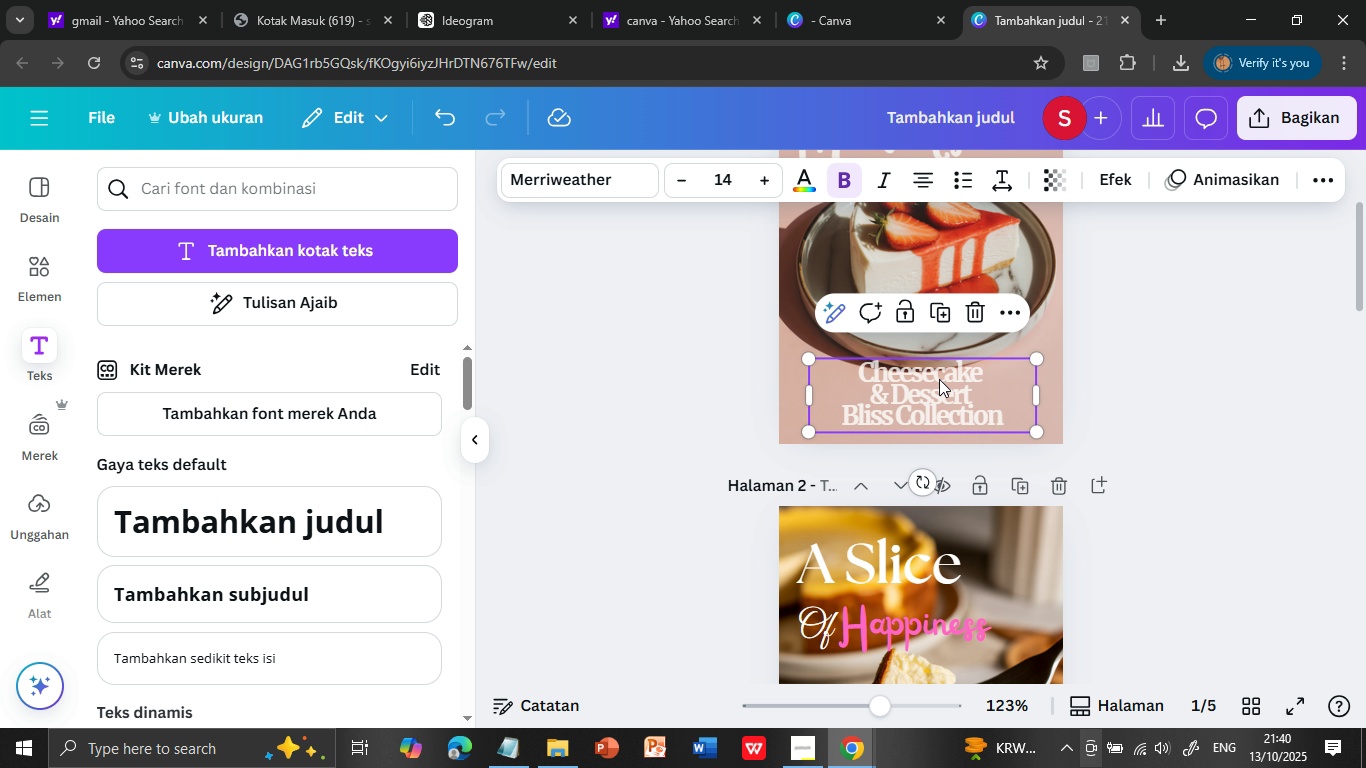 
triple_click([939, 379])
 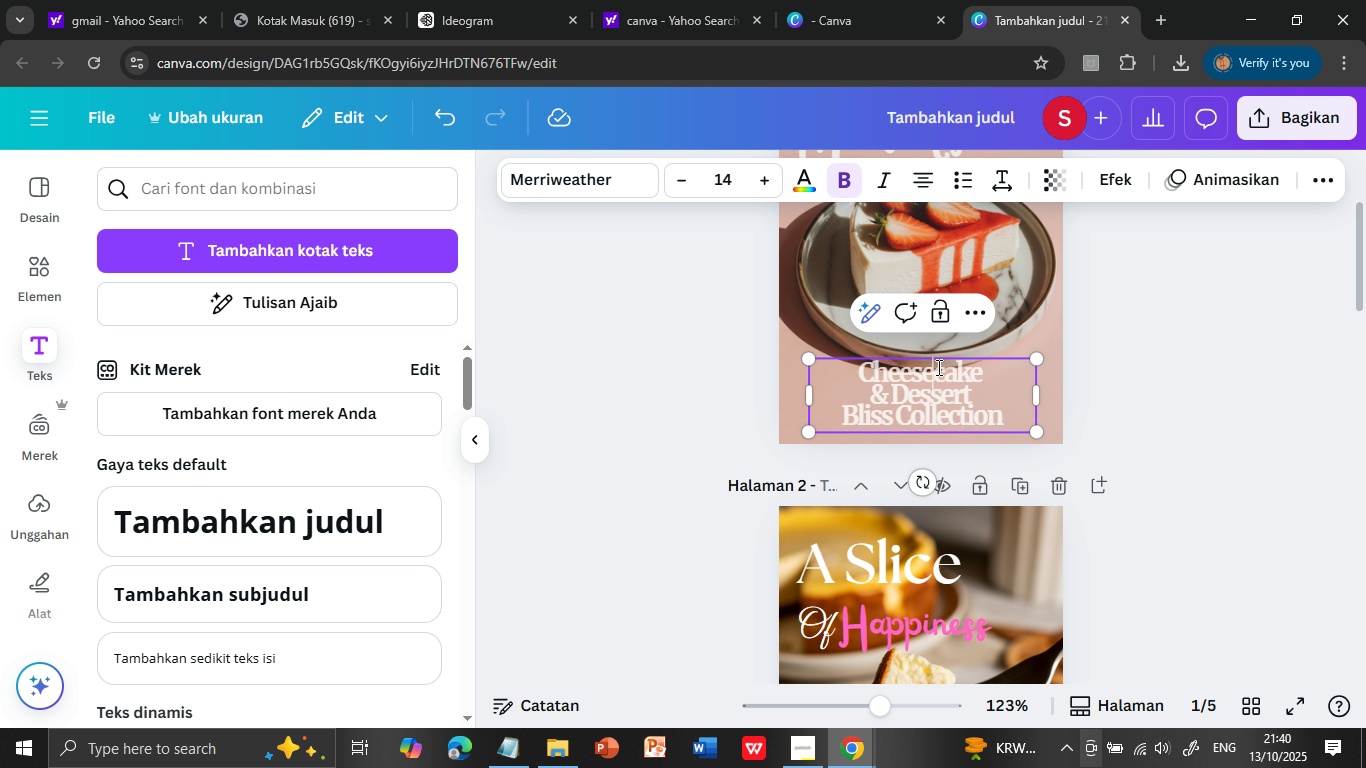 
double_click([937, 367])
 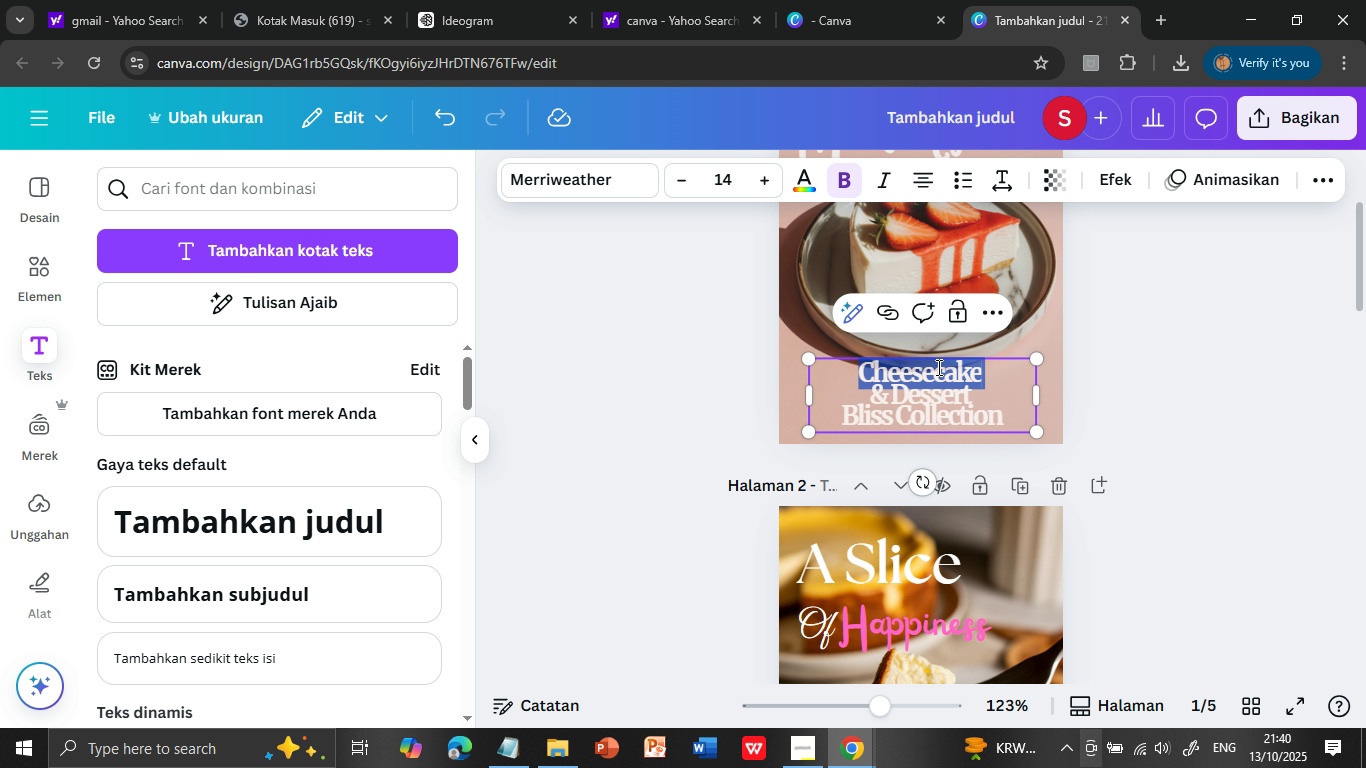 
triple_click([937, 367])
 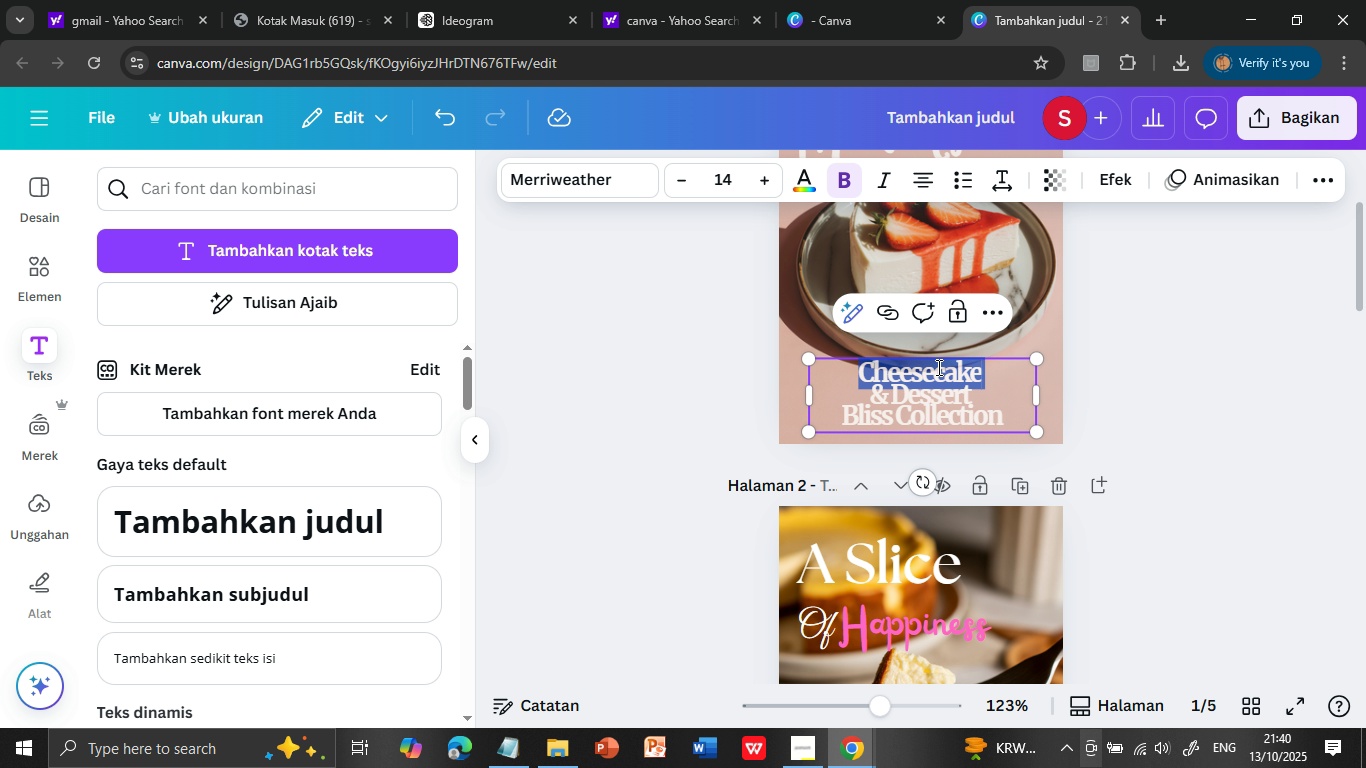 
key(Shift+ArrowDown)
 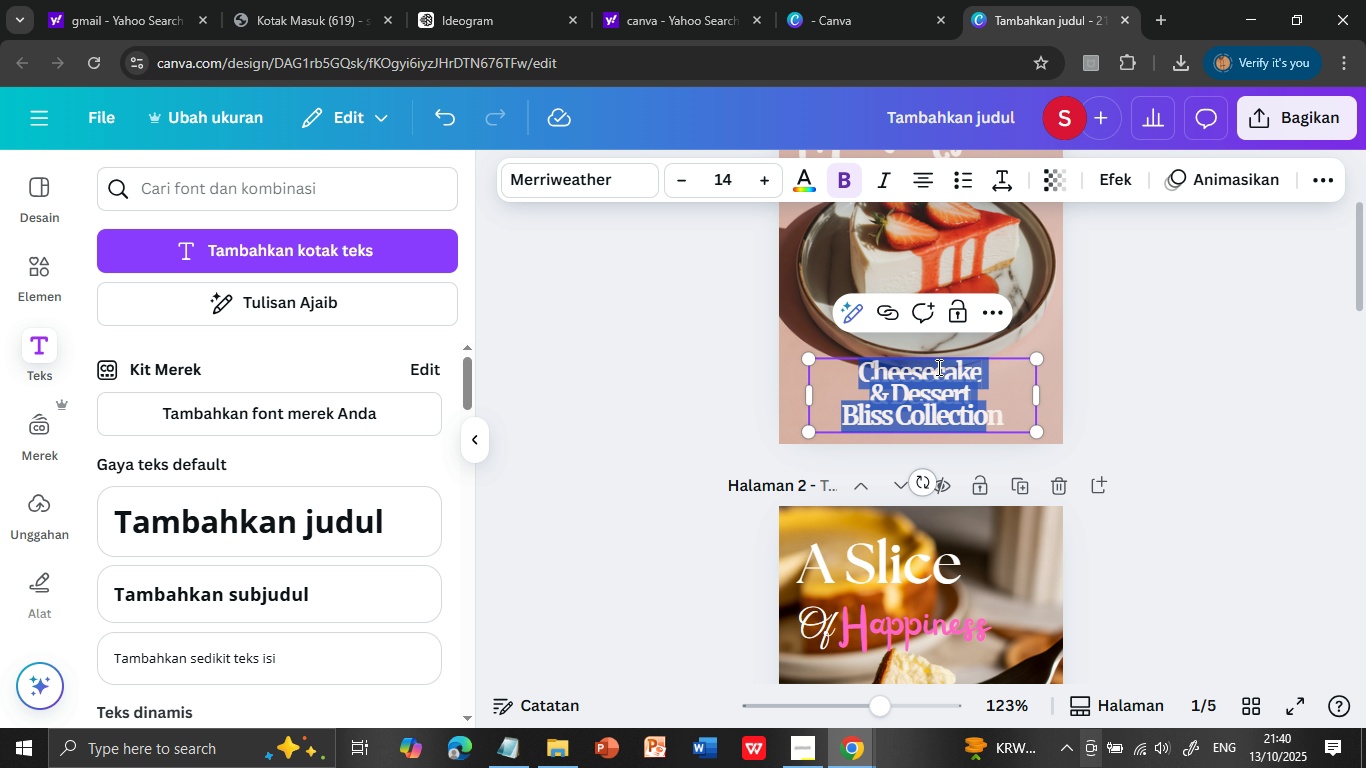 
key(Shift+ArrowDown)
 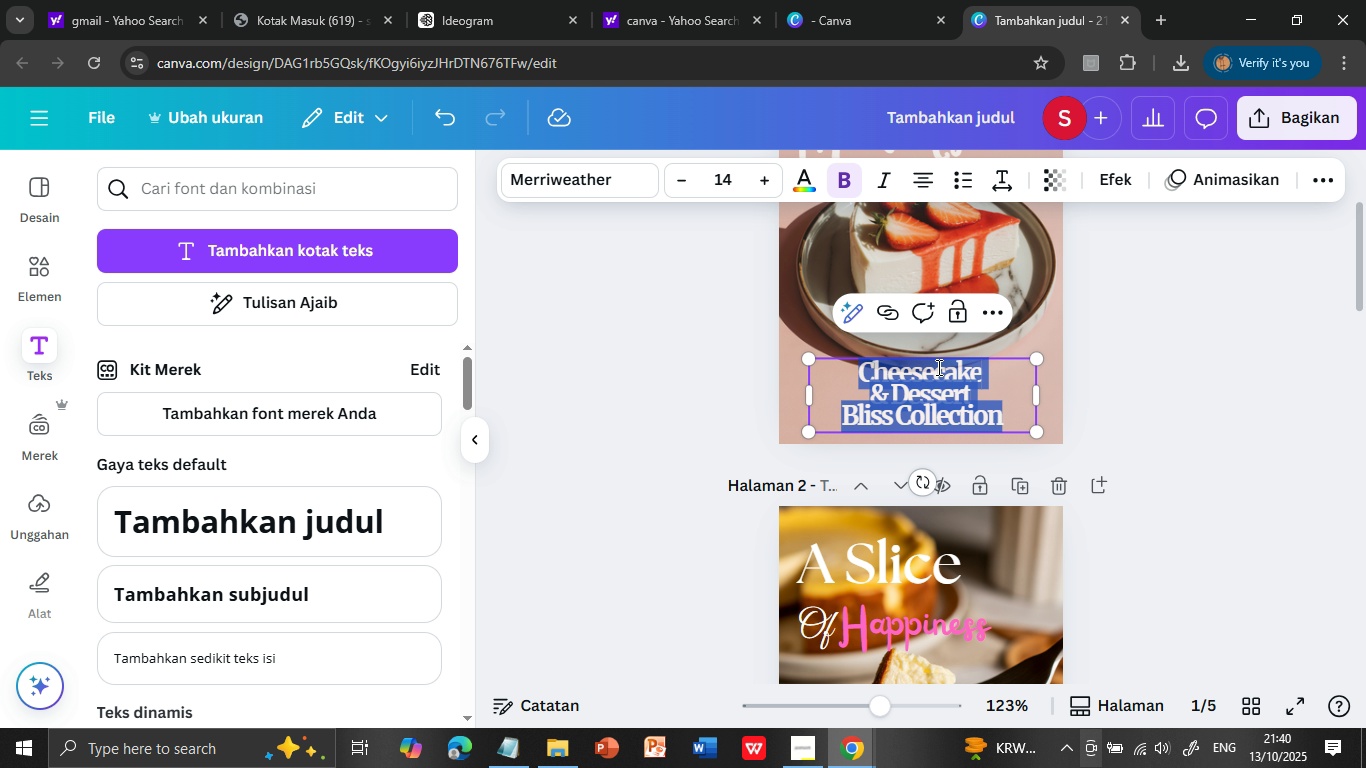 
key(Shift+ArrowDown)
 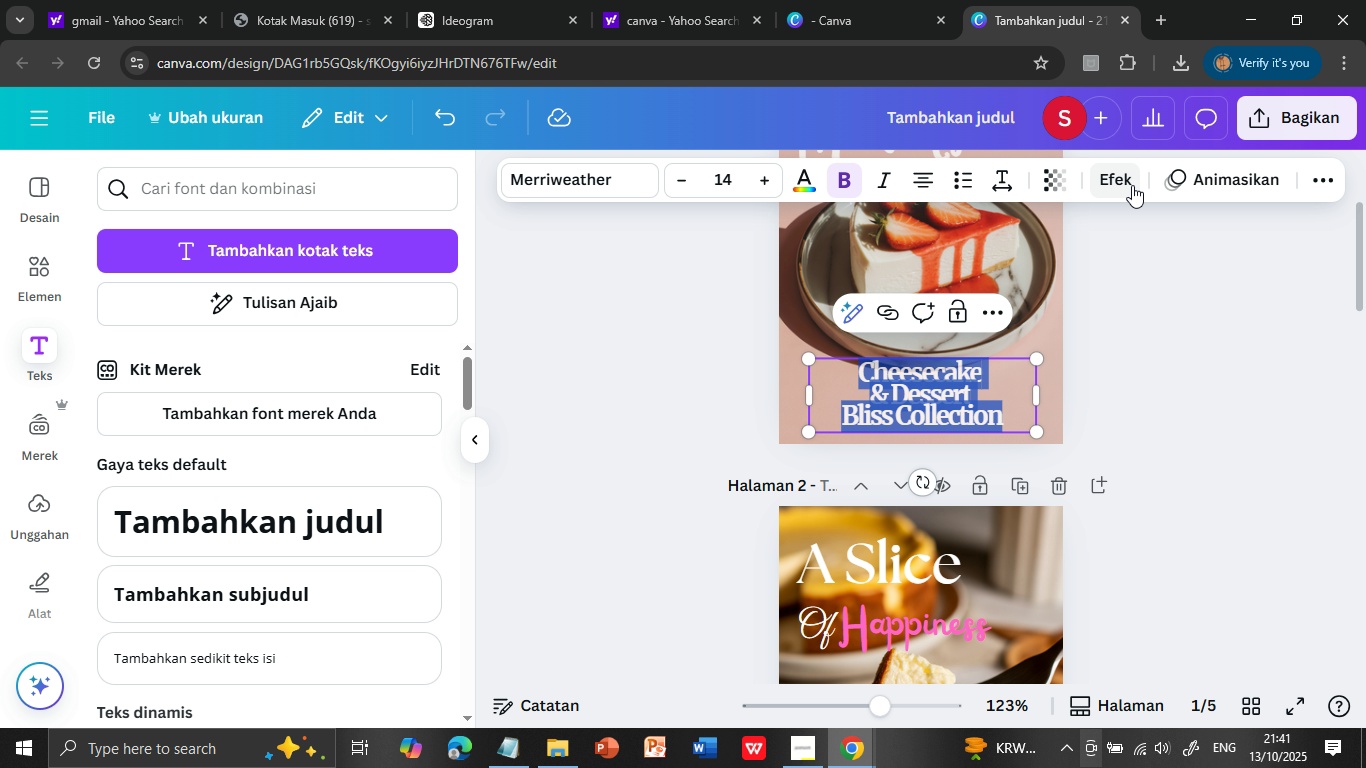 
left_click([1123, 174])
 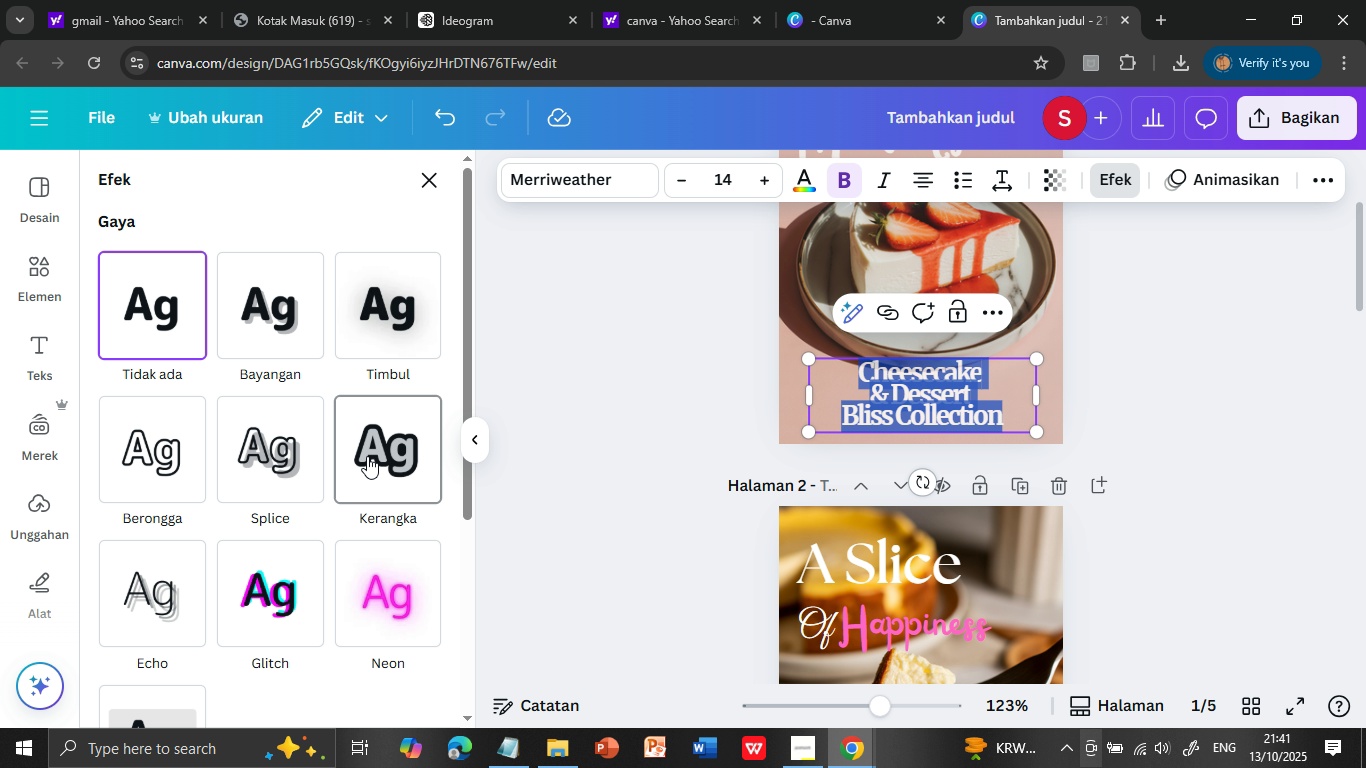 
left_click([367, 456])
 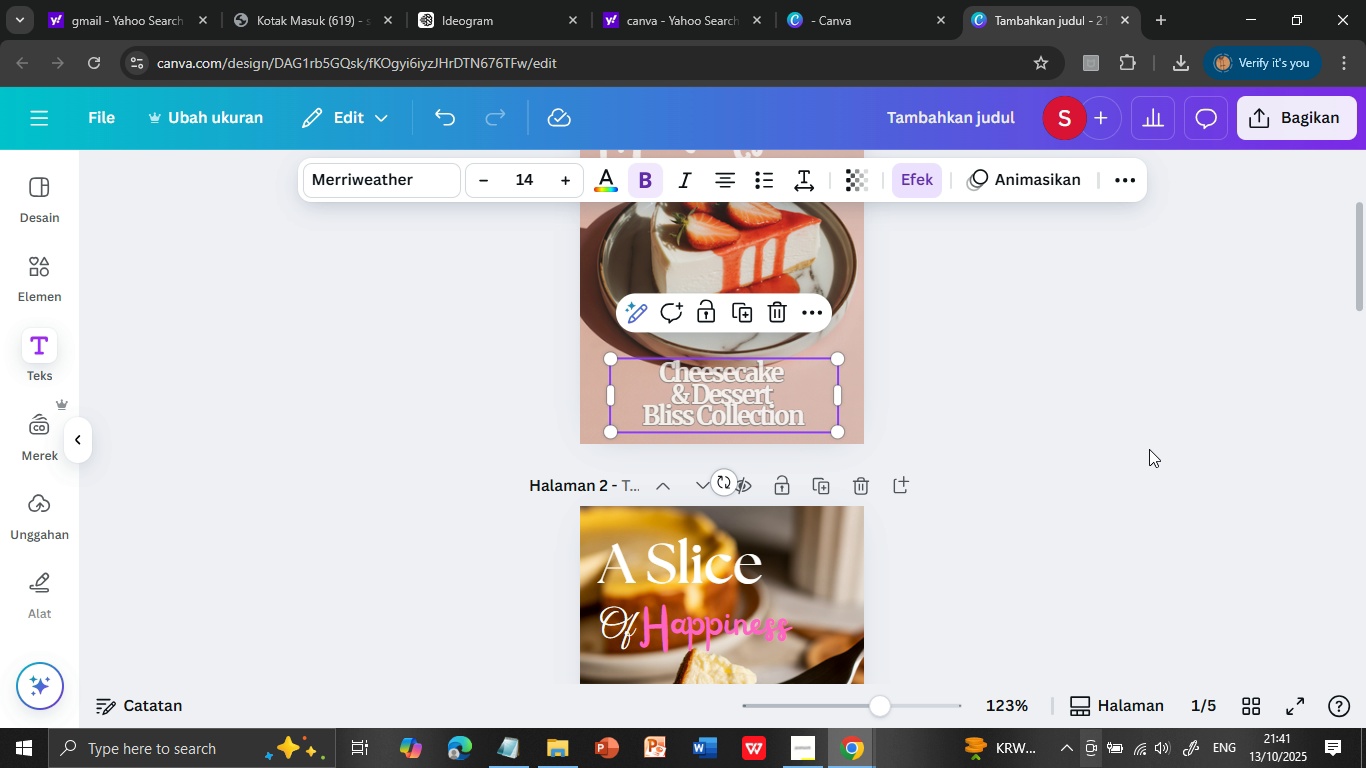 
left_click([1138, 445])
 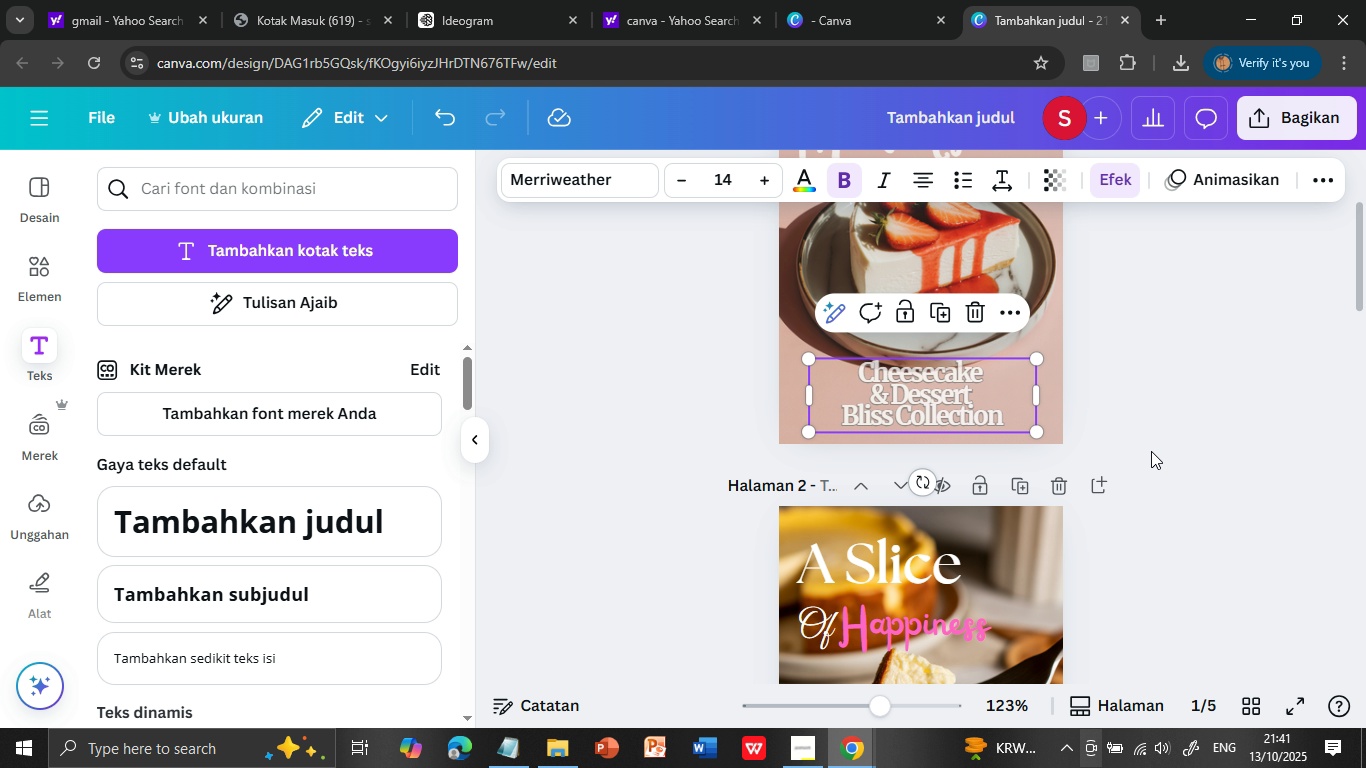 
left_click([1152, 451])
 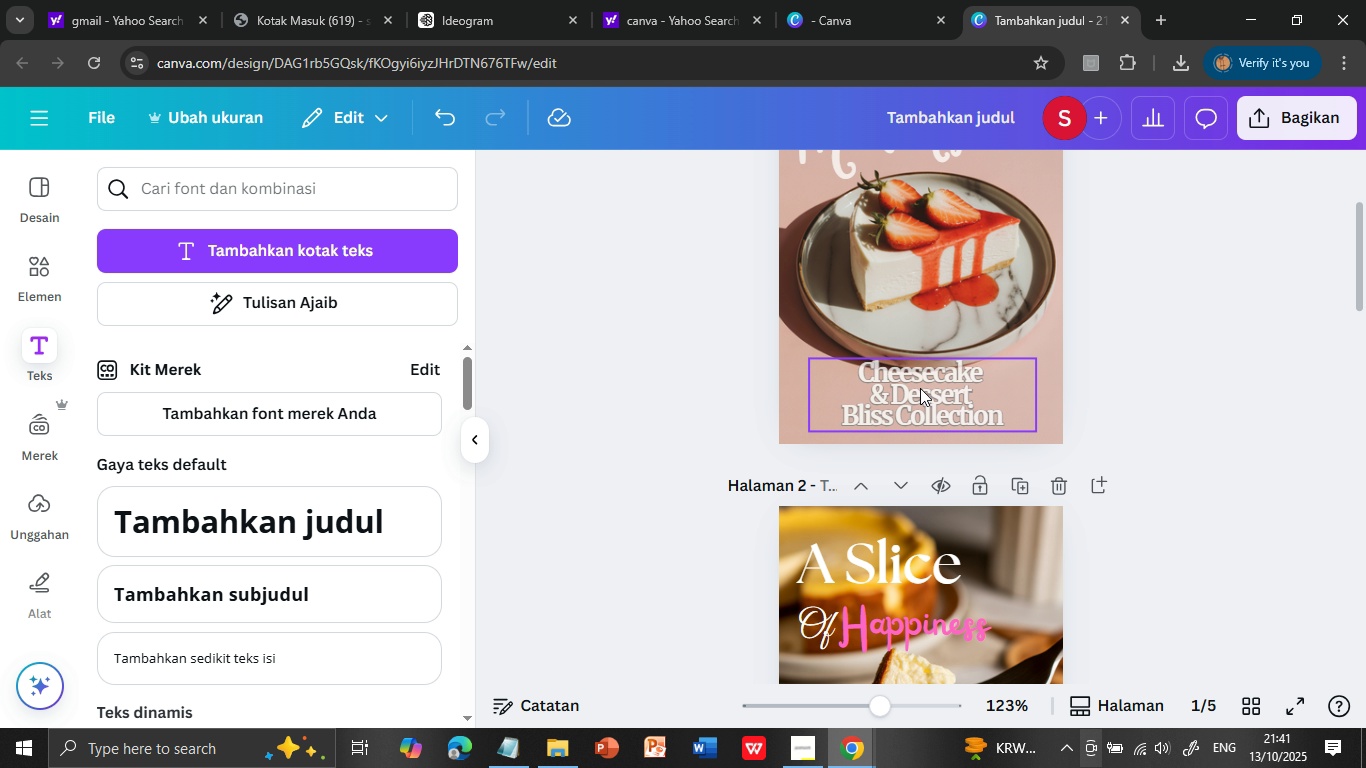 
left_click([968, 390])
 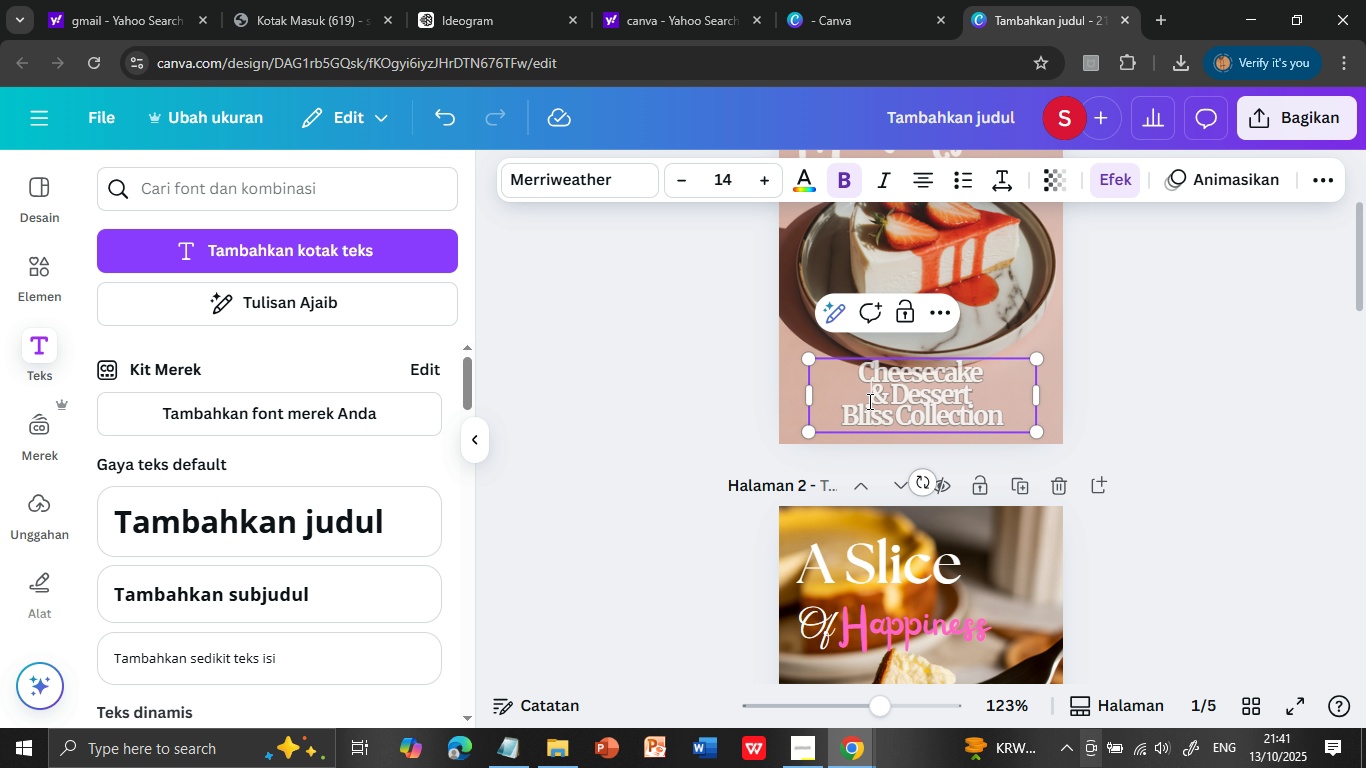 
left_click([866, 388])
 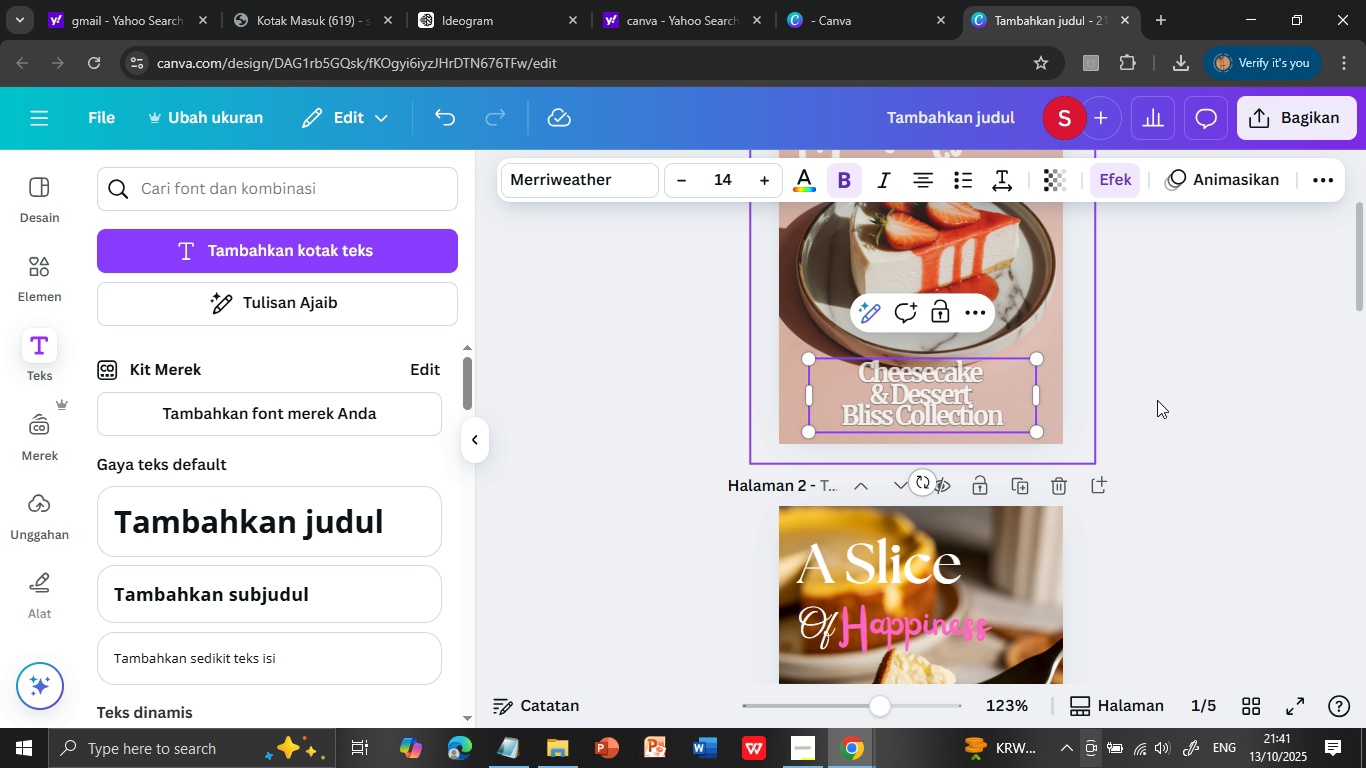 
left_click([1192, 413])
 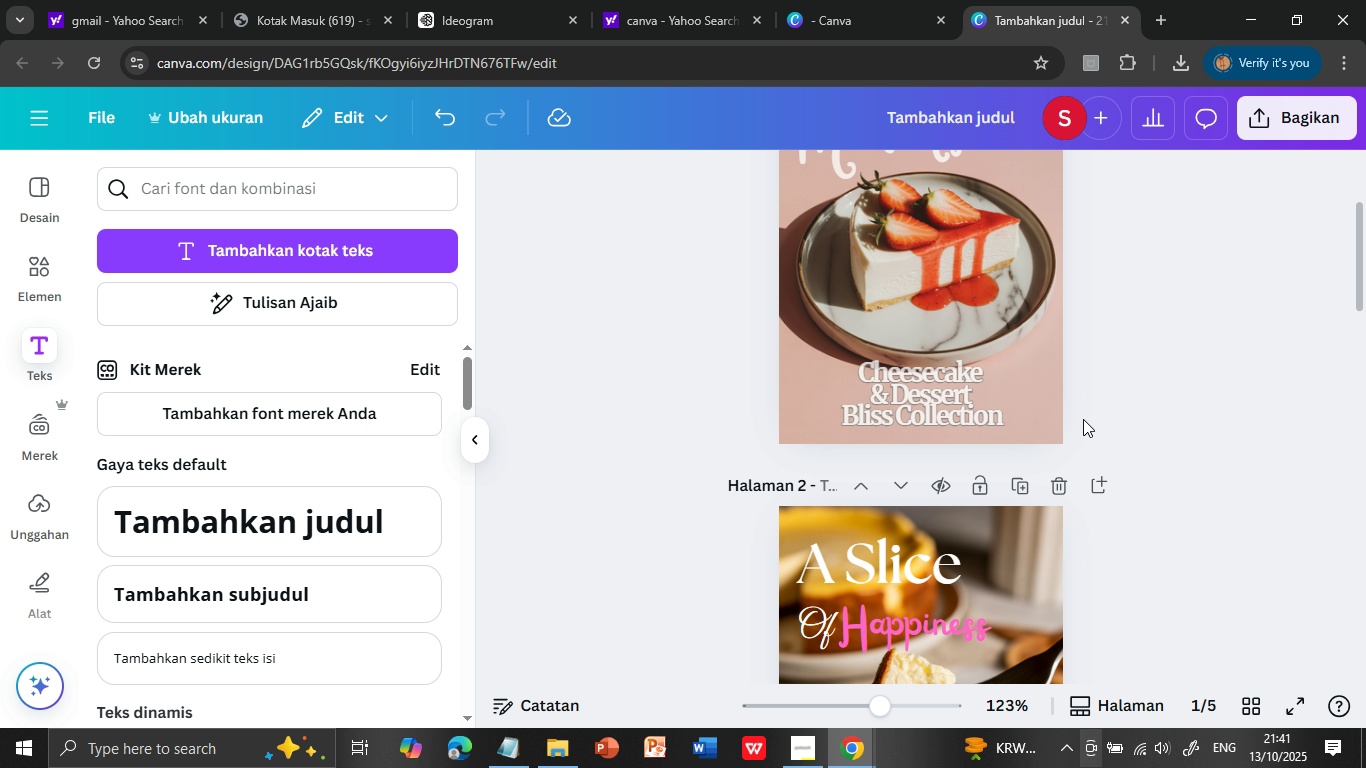 
scroll: coordinate [1157, 439], scroll_direction: up, amount: 1.0
 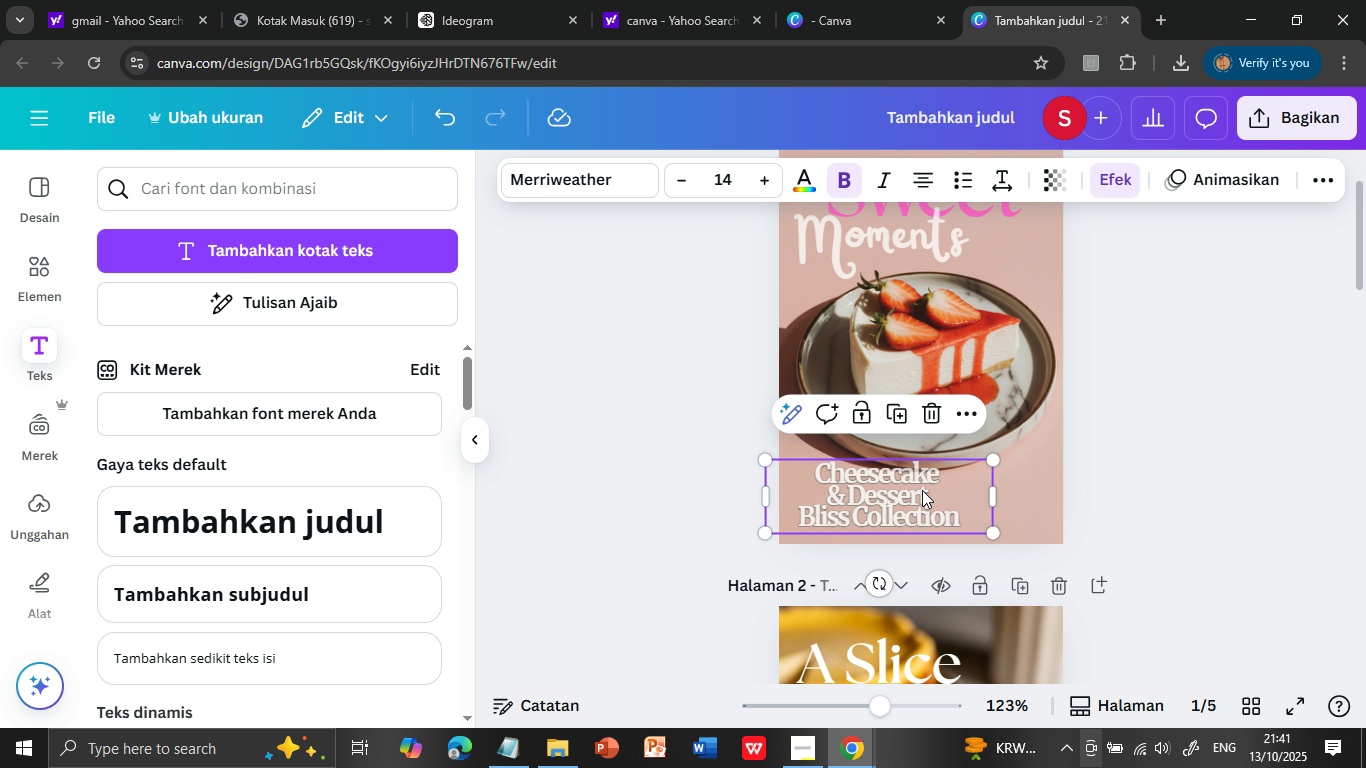 
wait(9.81)
 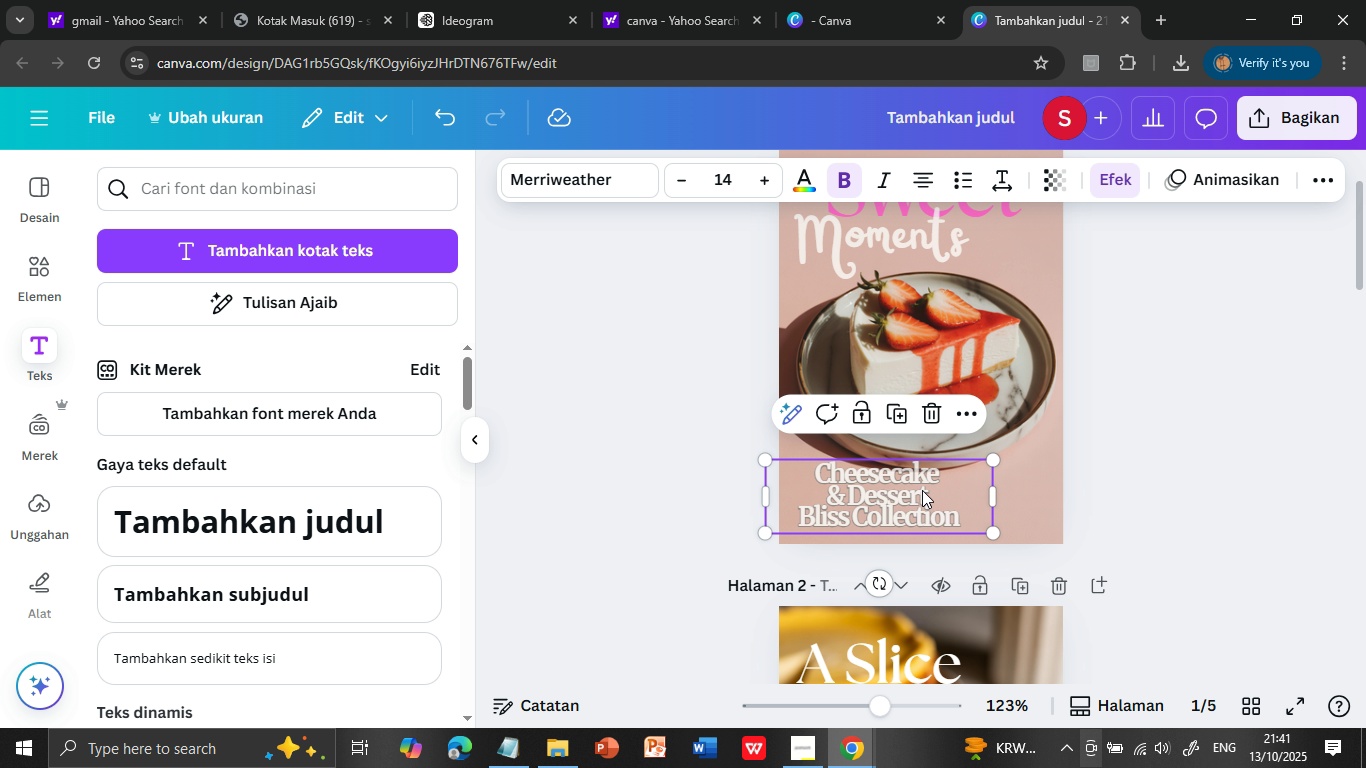 
left_click([854, 492])
 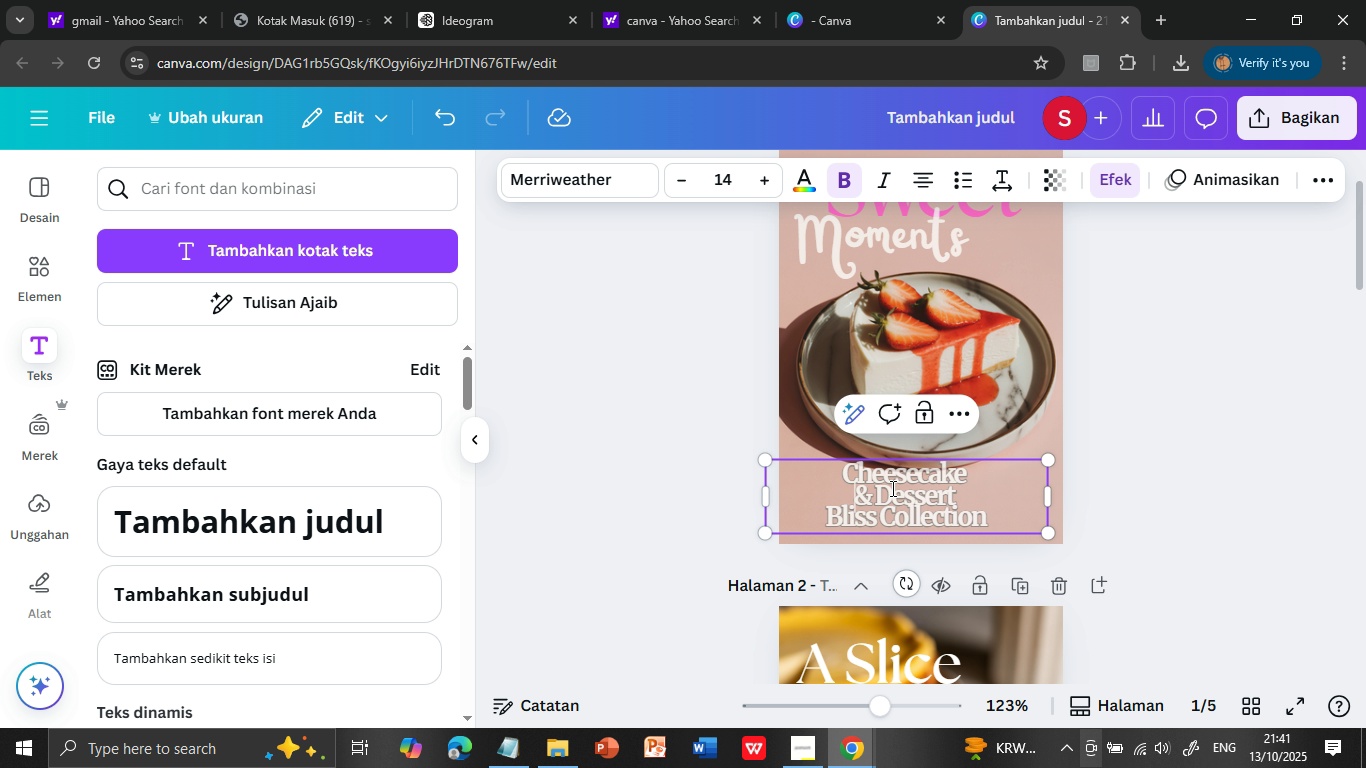 
key(Backspace)
 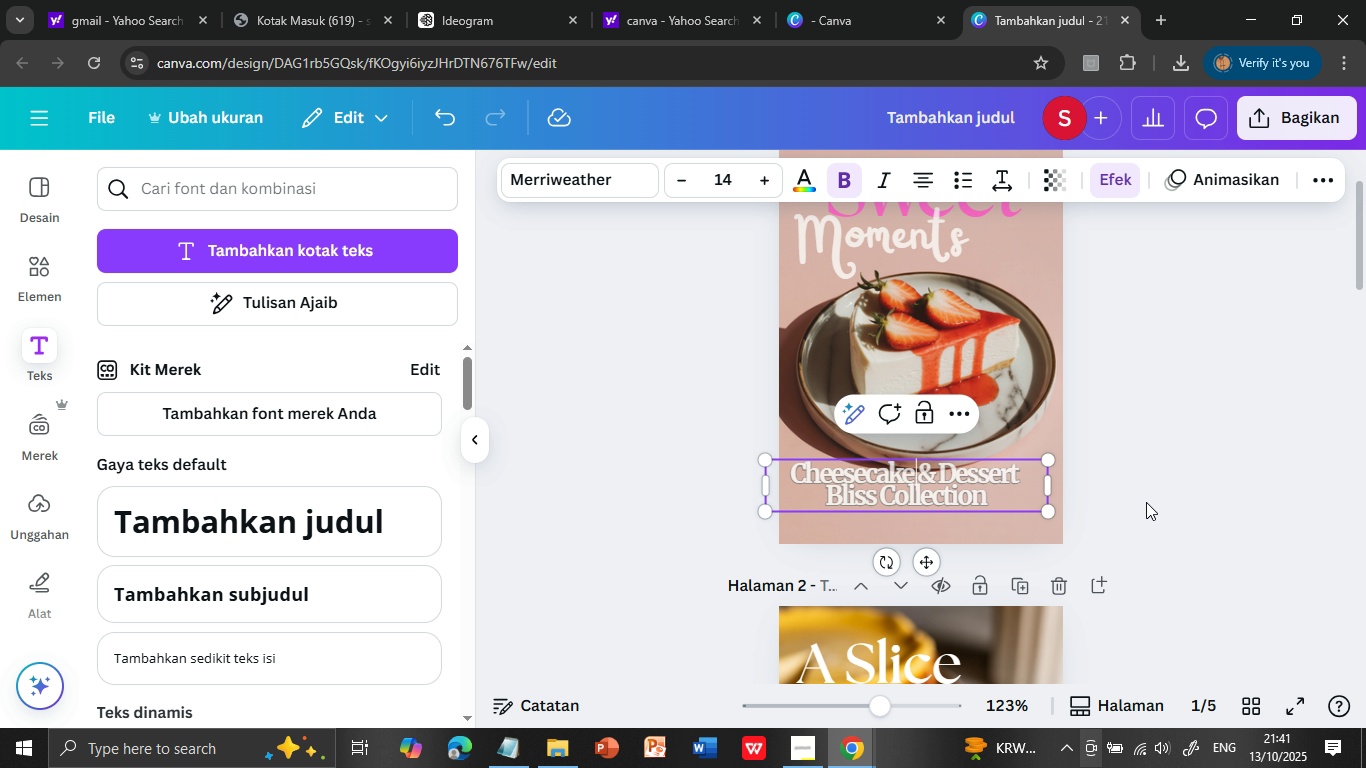 
left_click([1146, 502])
 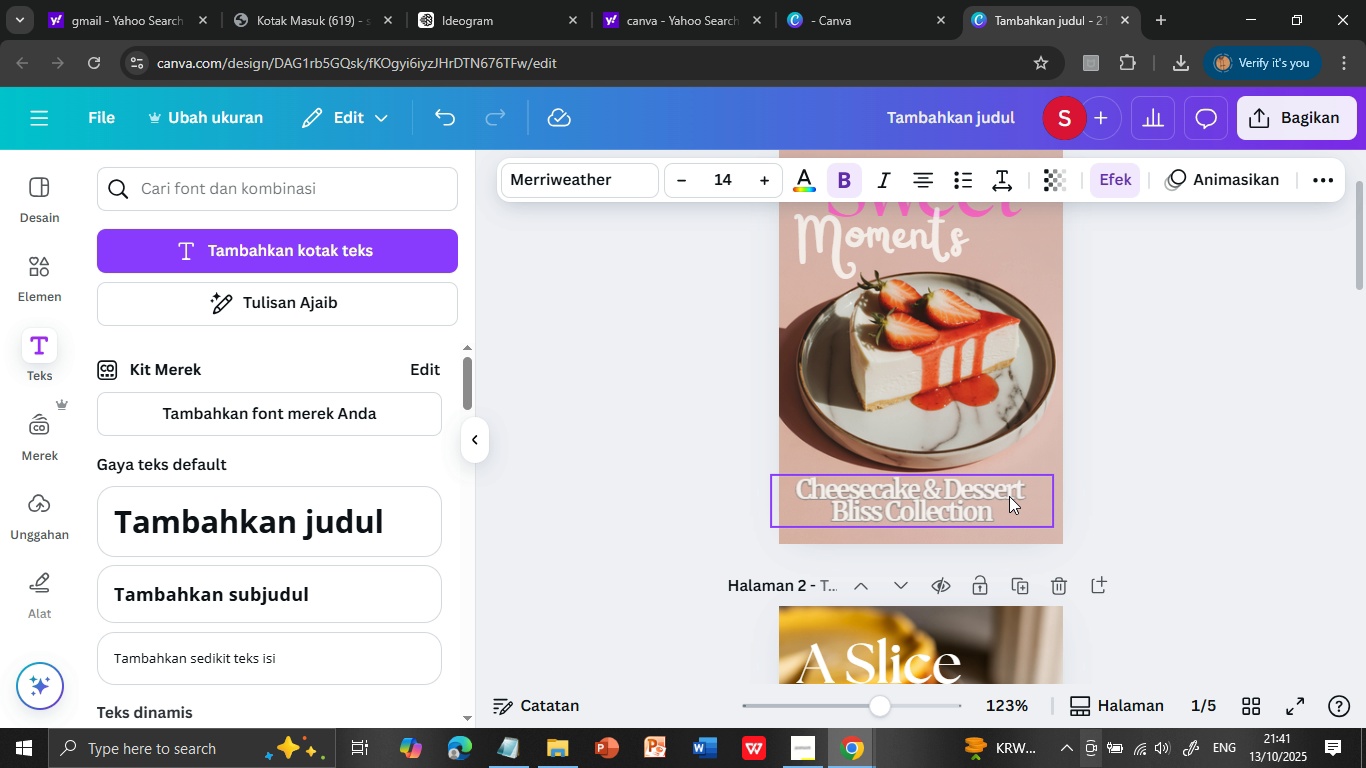 
left_click([1179, 465])
 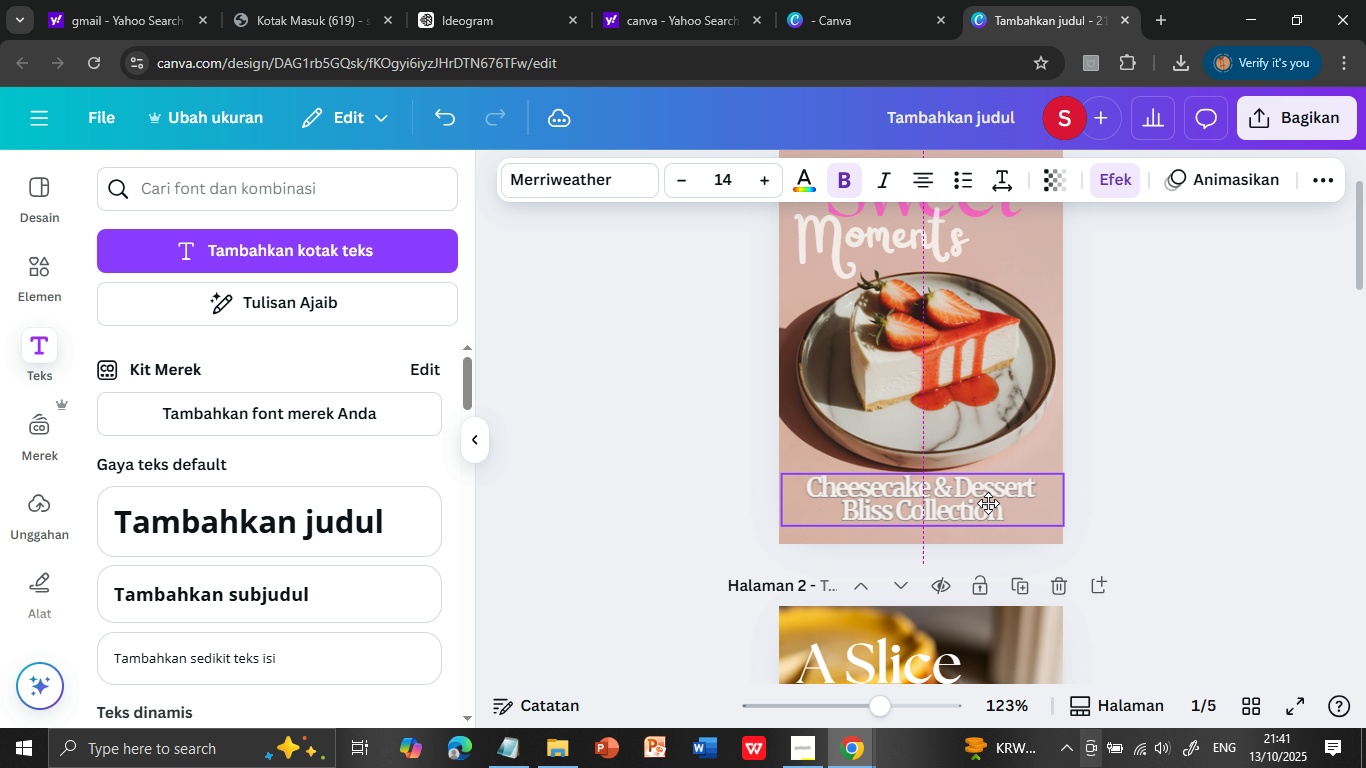 
wait(5.03)
 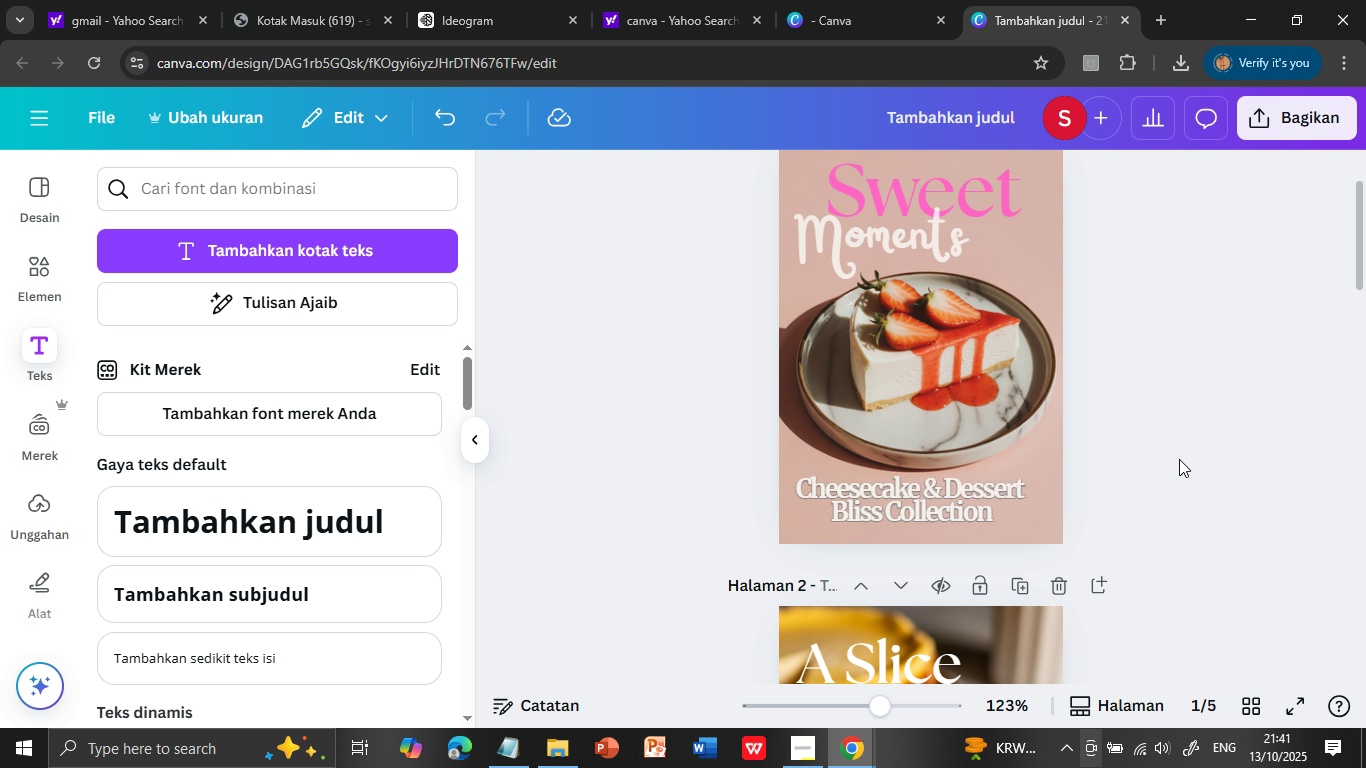 
left_click([1167, 474])
 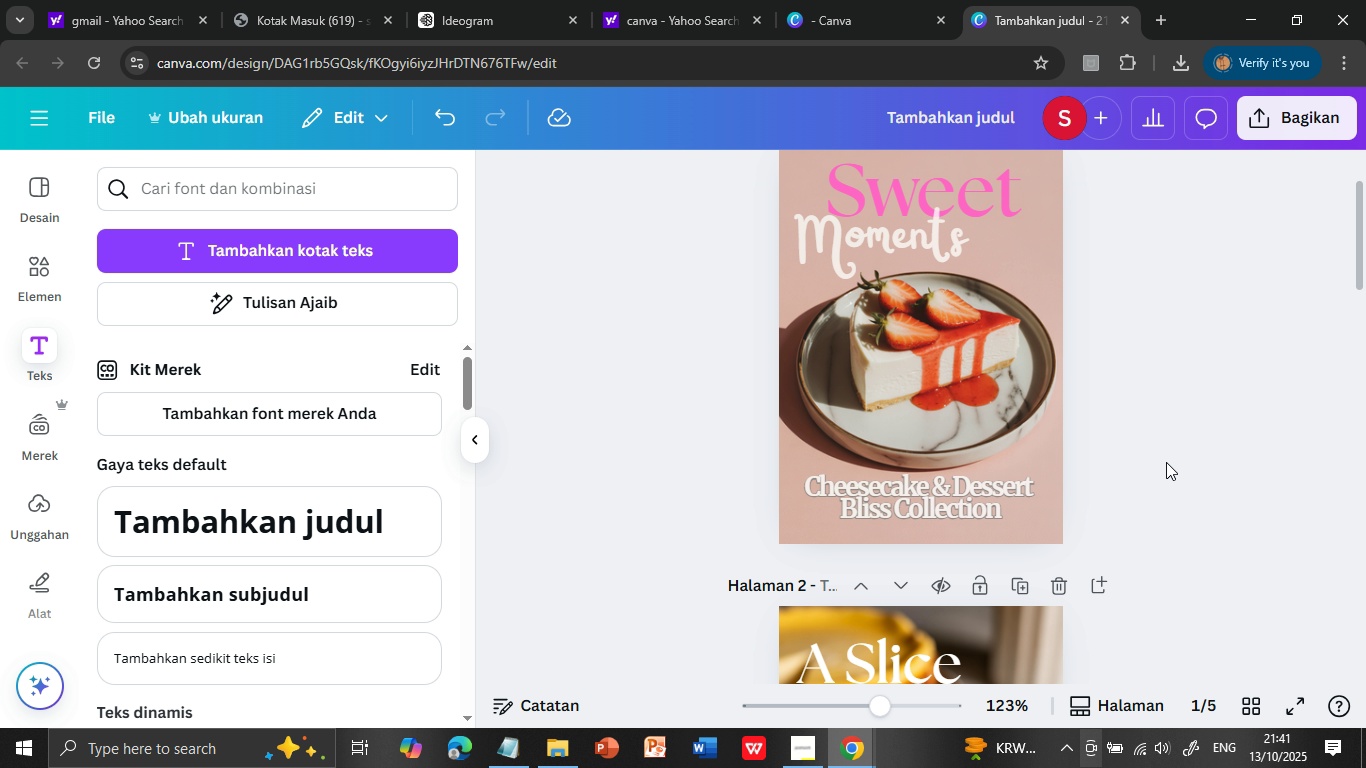 
scroll: coordinate [1257, 394], scroll_direction: down, amount: 14.0
 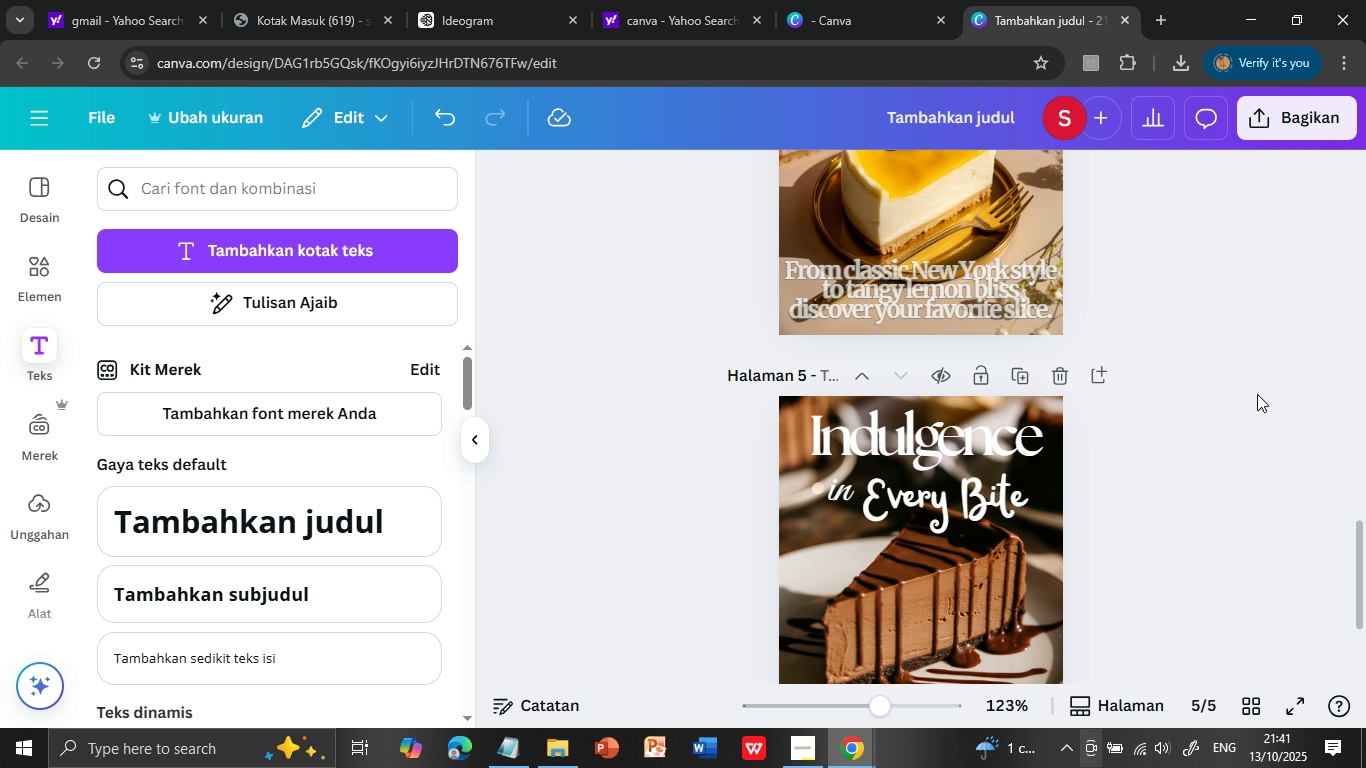 
scroll: coordinate [1257, 394], scroll_direction: down, amount: 4.0
 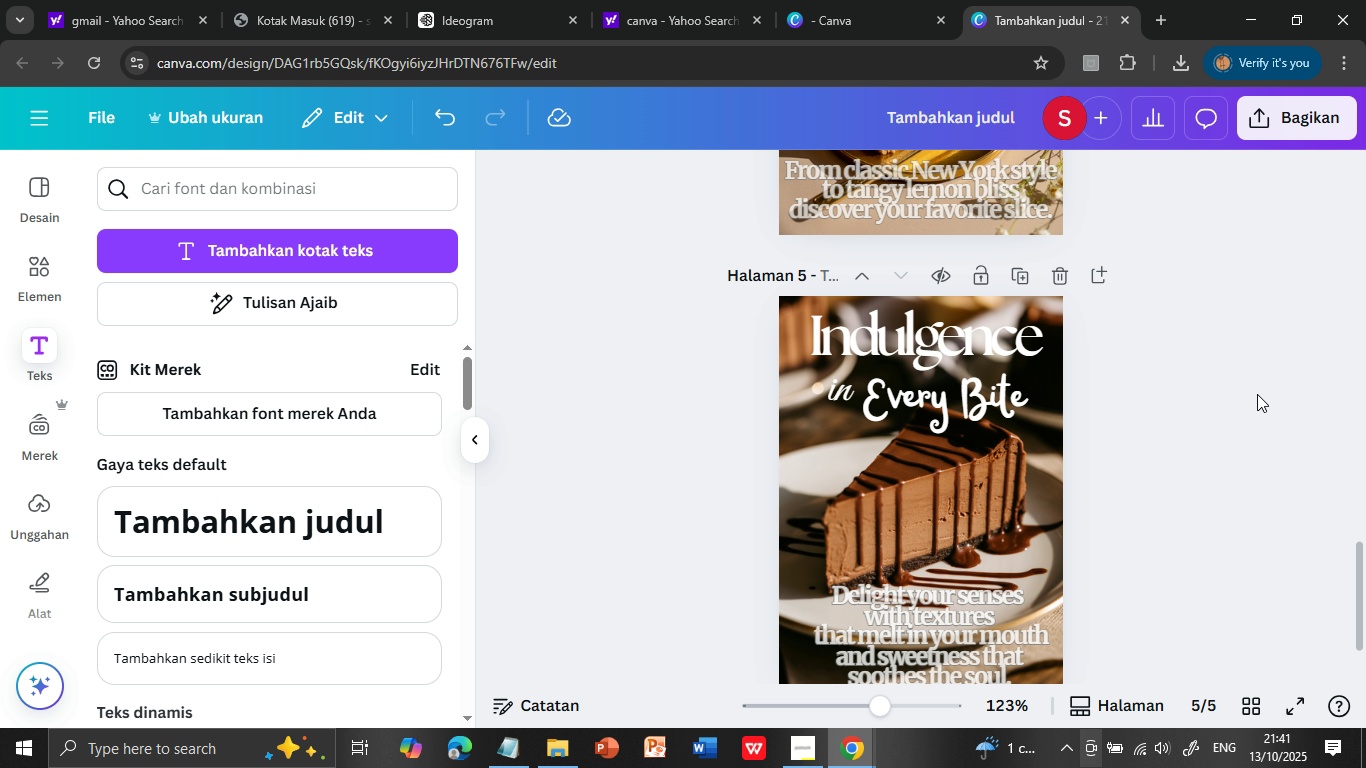 
scroll: coordinate [1257, 394], scroll_direction: up, amount: 1.0
 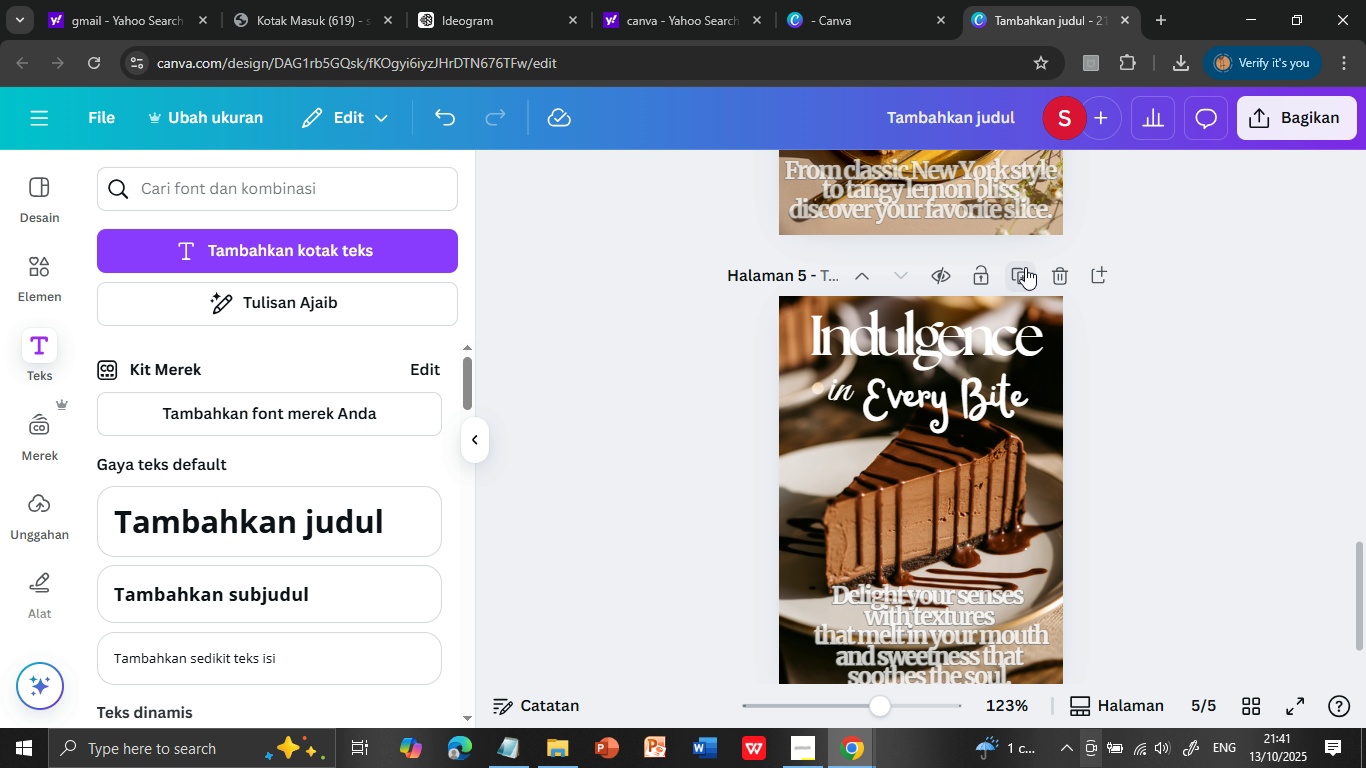 
left_click([1025, 267])
 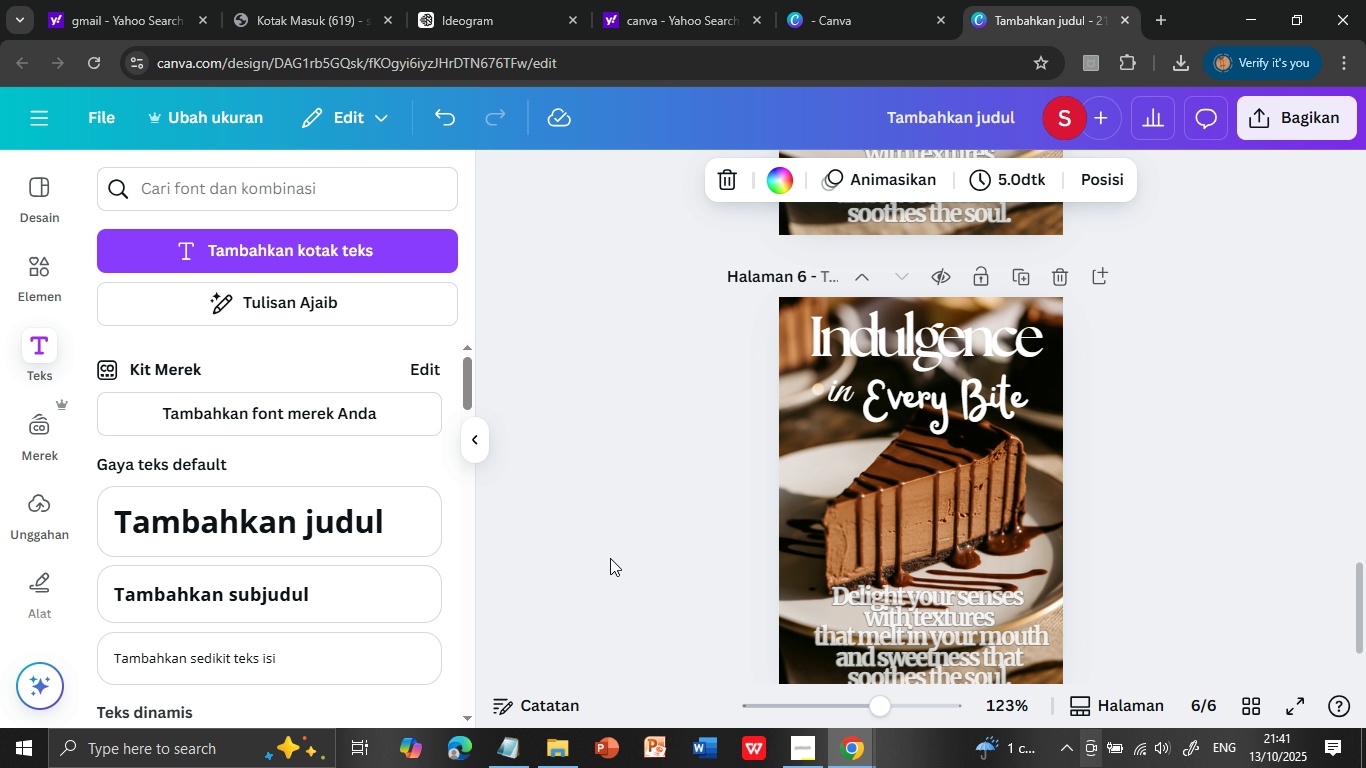 
wait(15.45)
 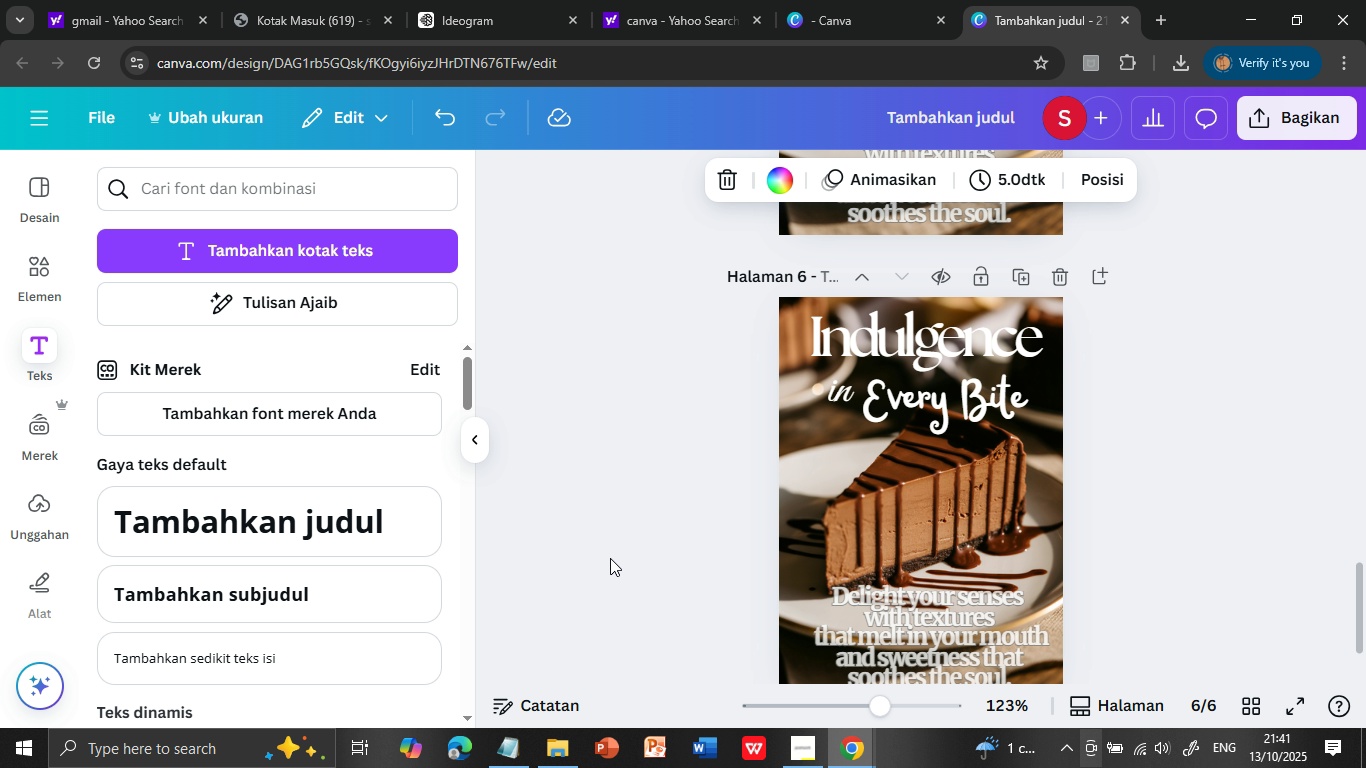 
scroll: coordinate [970, 535], scroll_direction: up, amount: 2.0
 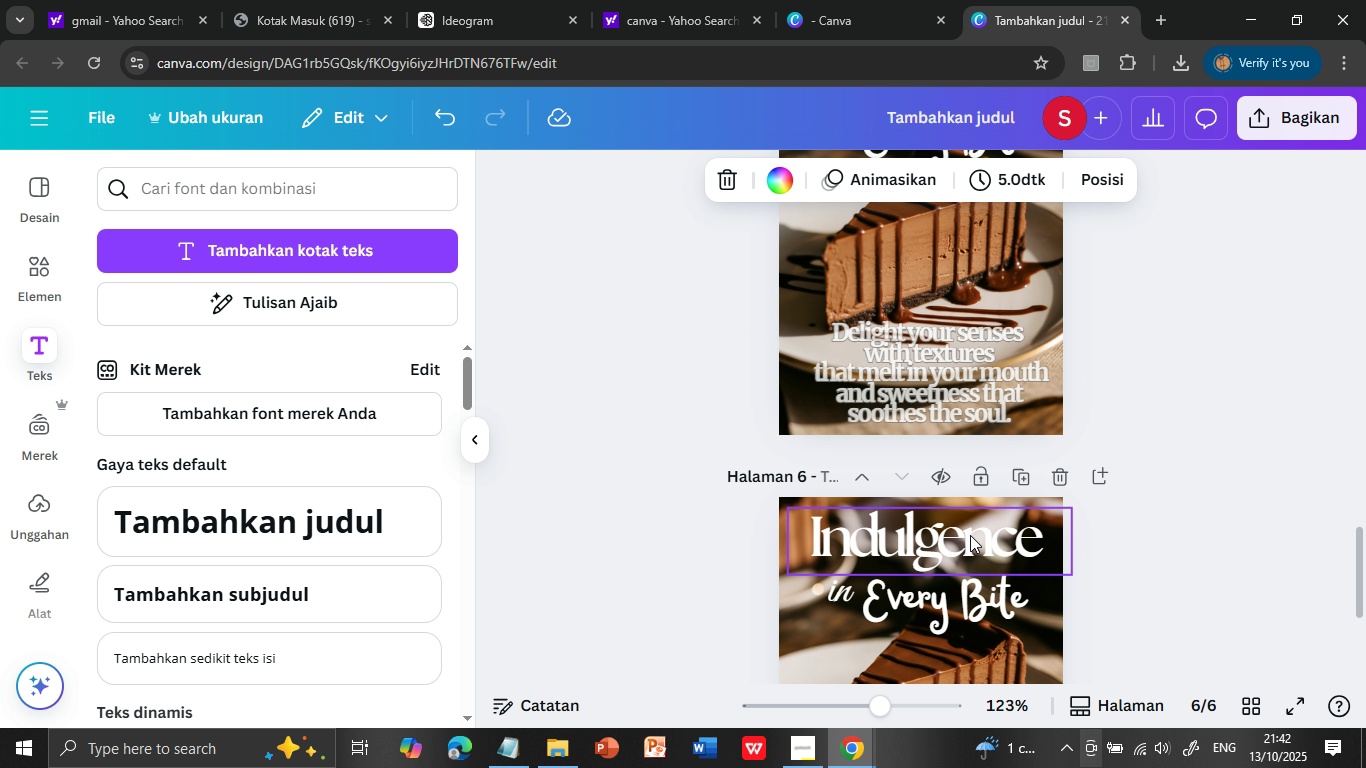 
scroll: coordinate [970, 535], scroll_direction: down, amount: 1.0
 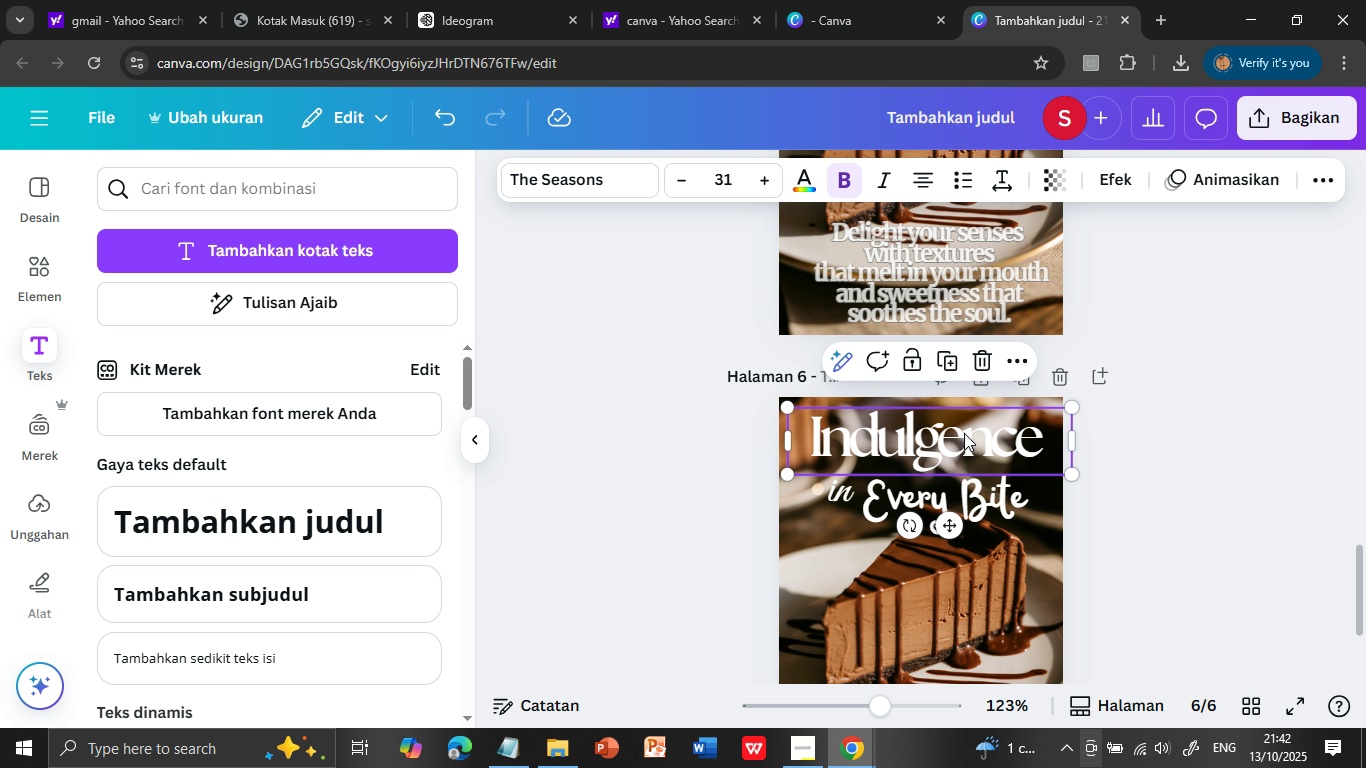 
left_click([964, 433])
 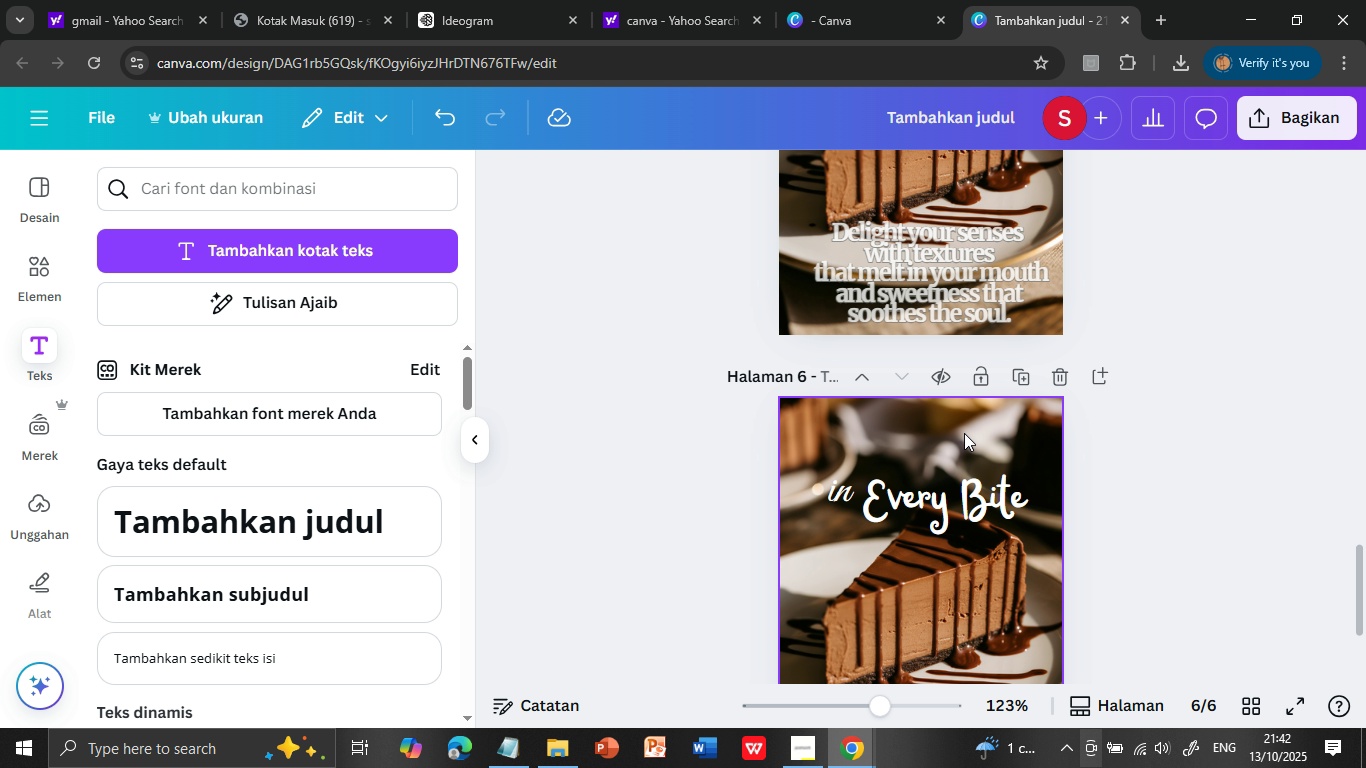 
key(Delete)
 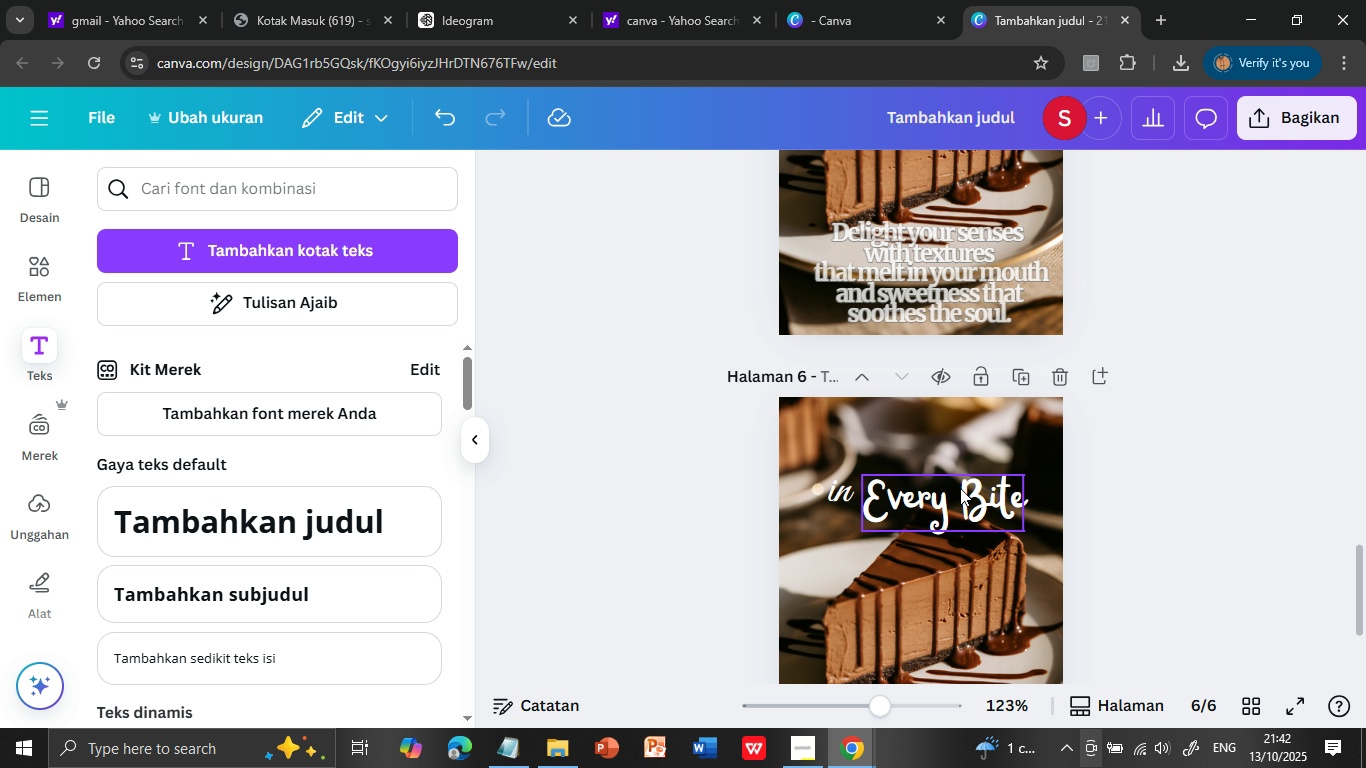 
left_click([960, 489])
 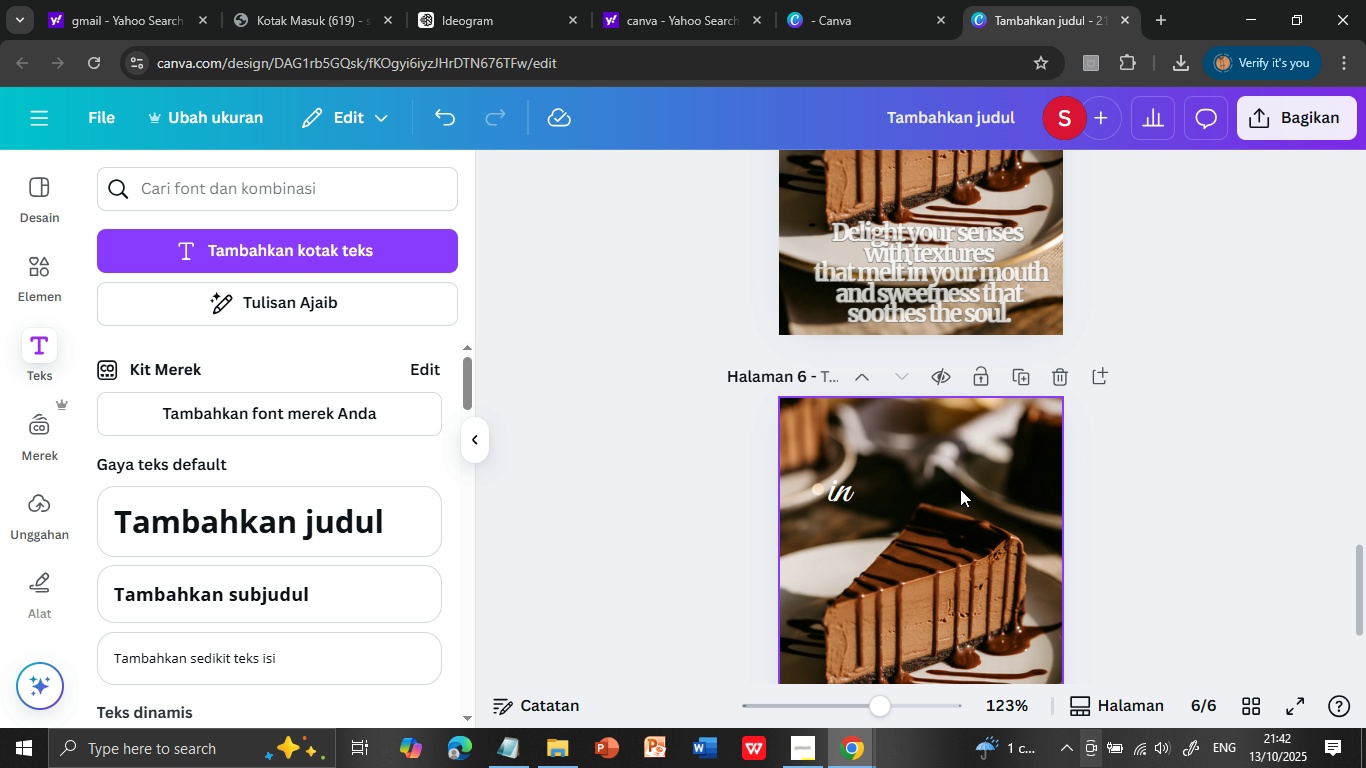 
key(Delete)
 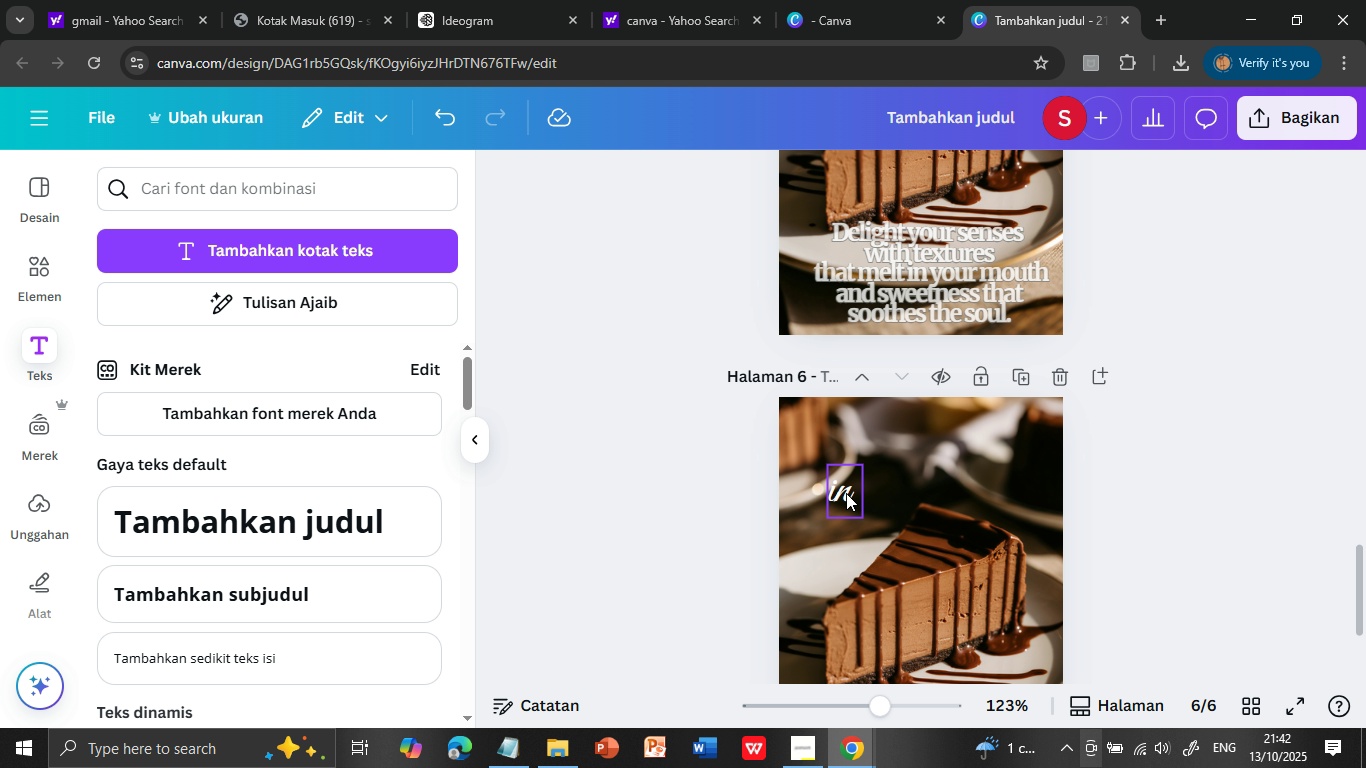 
left_click([846, 493])
 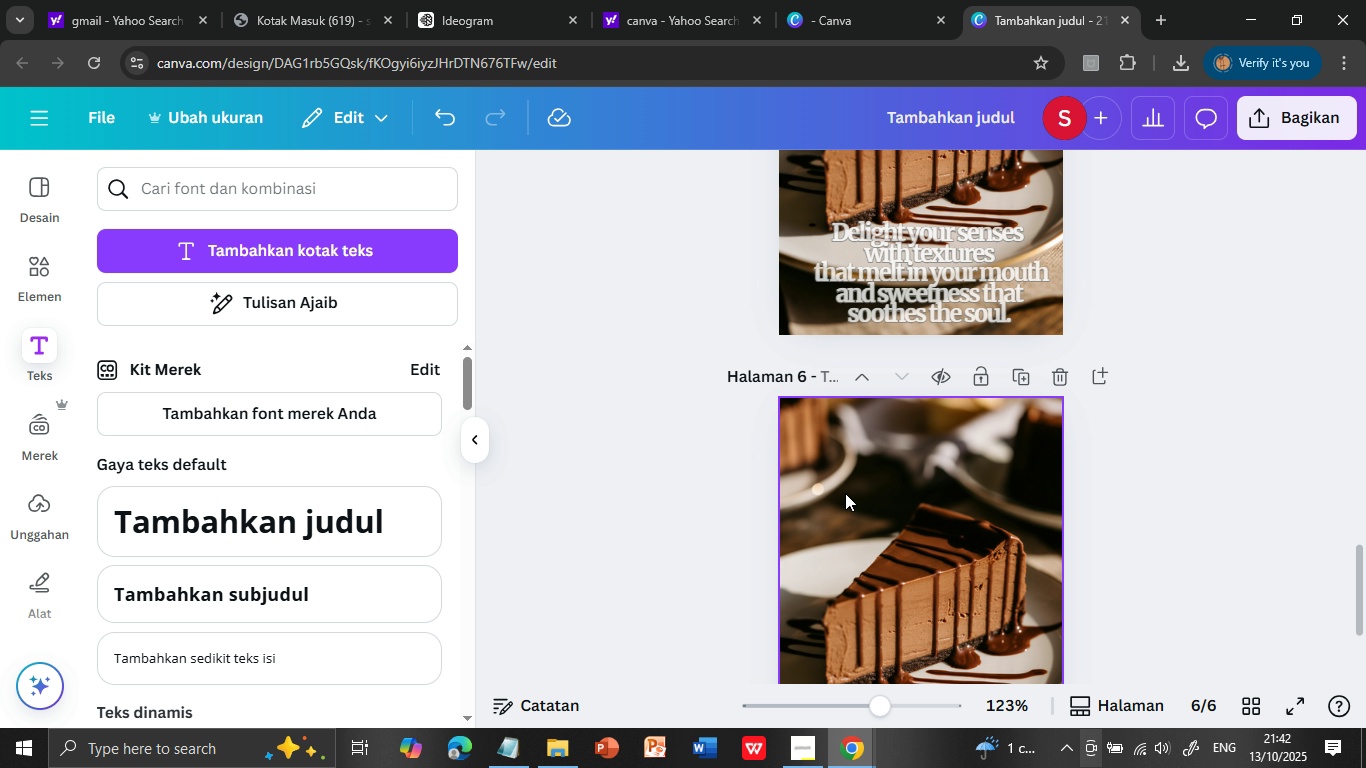 
key(Delete)
 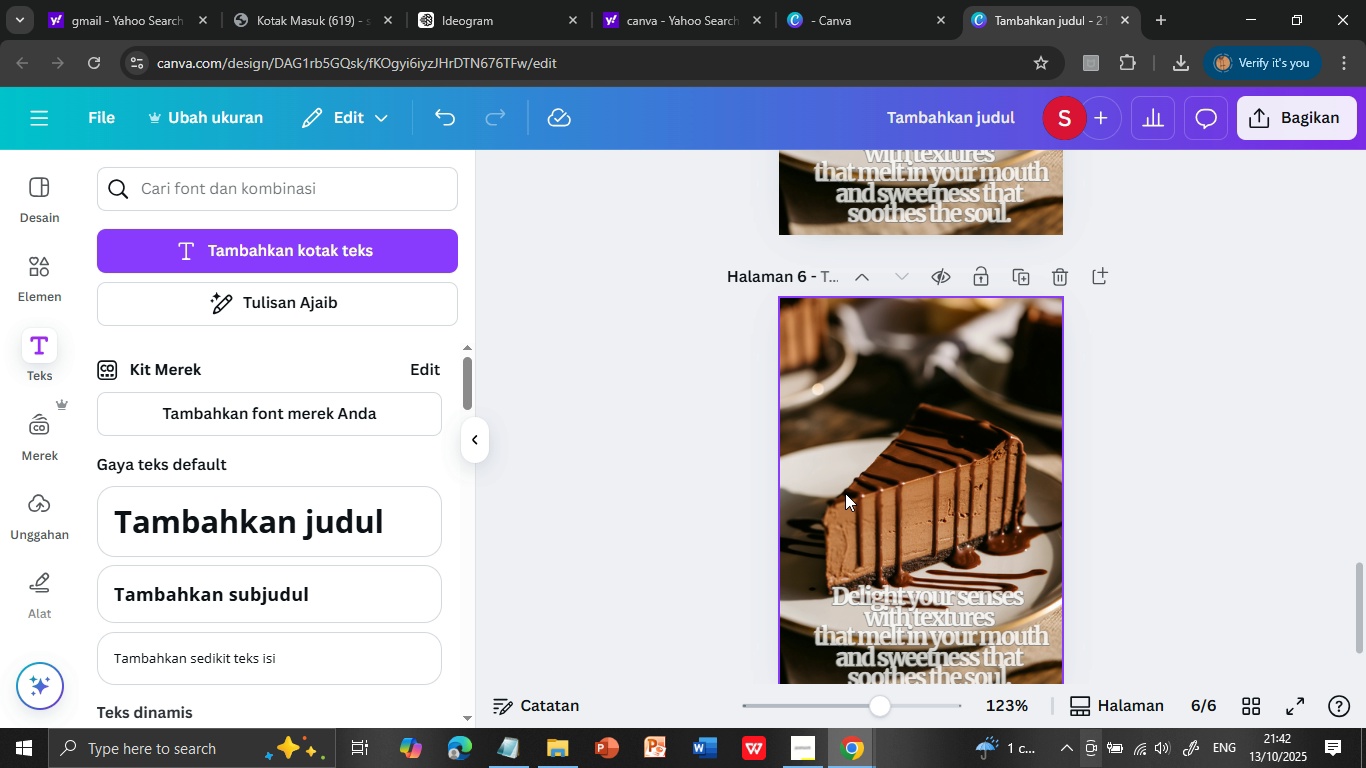 
scroll: coordinate [845, 493], scroll_direction: down, amount: 2.0
 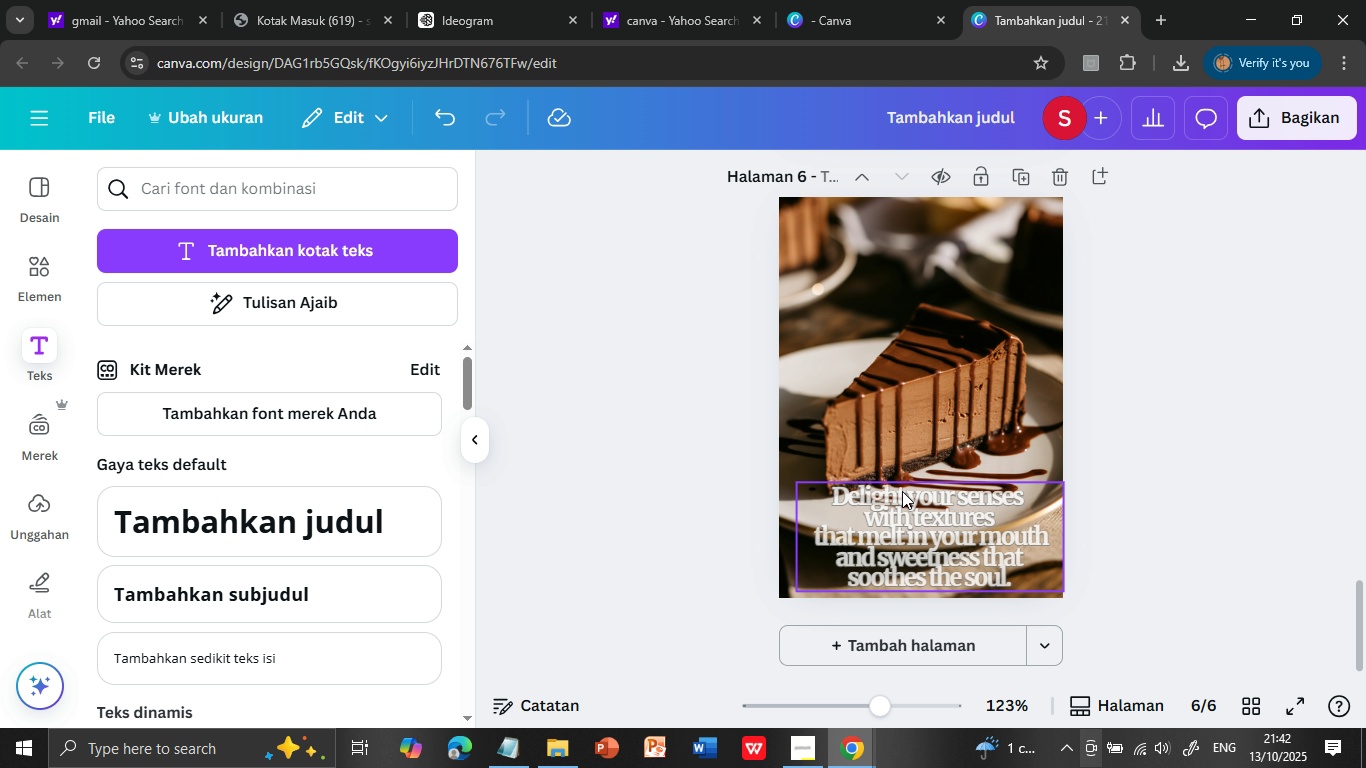 
left_click([902, 491])
 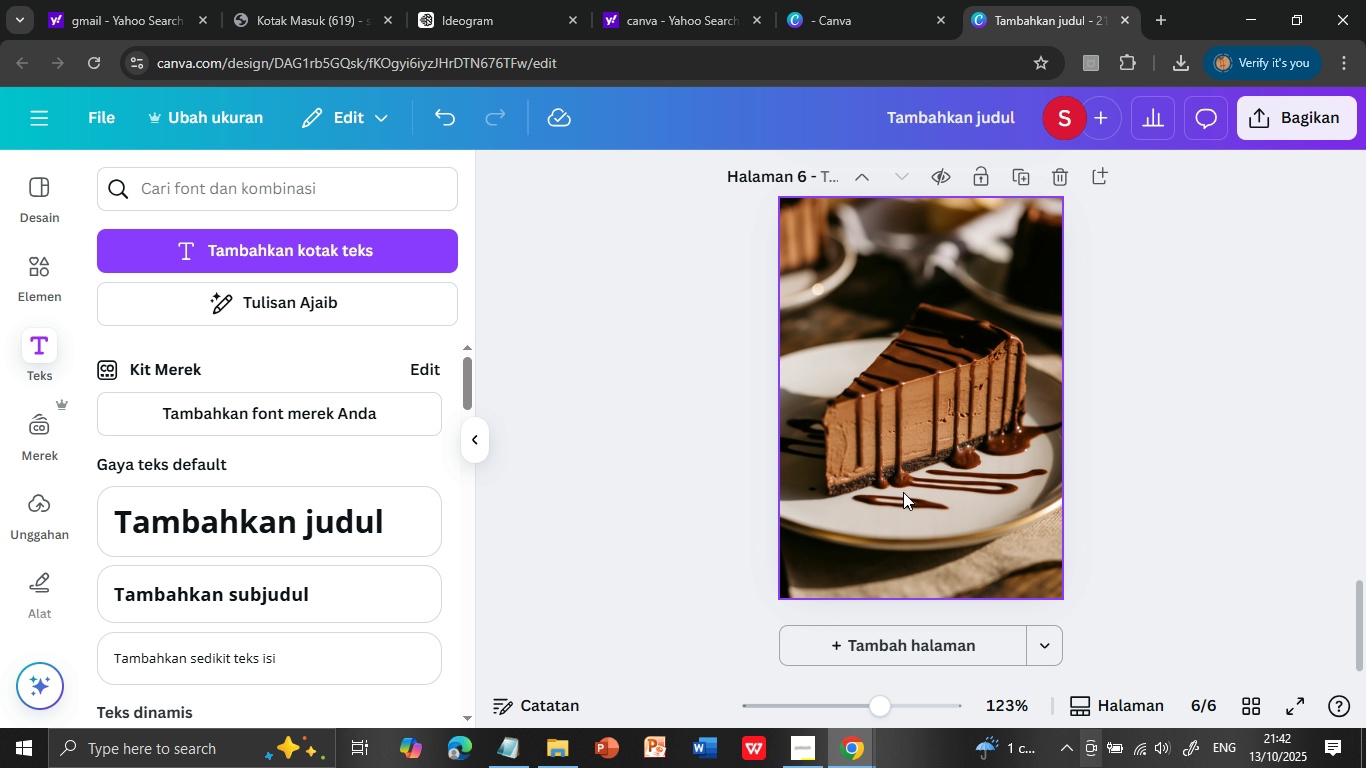 
hold_key(key=Delete, duration=1.66)
 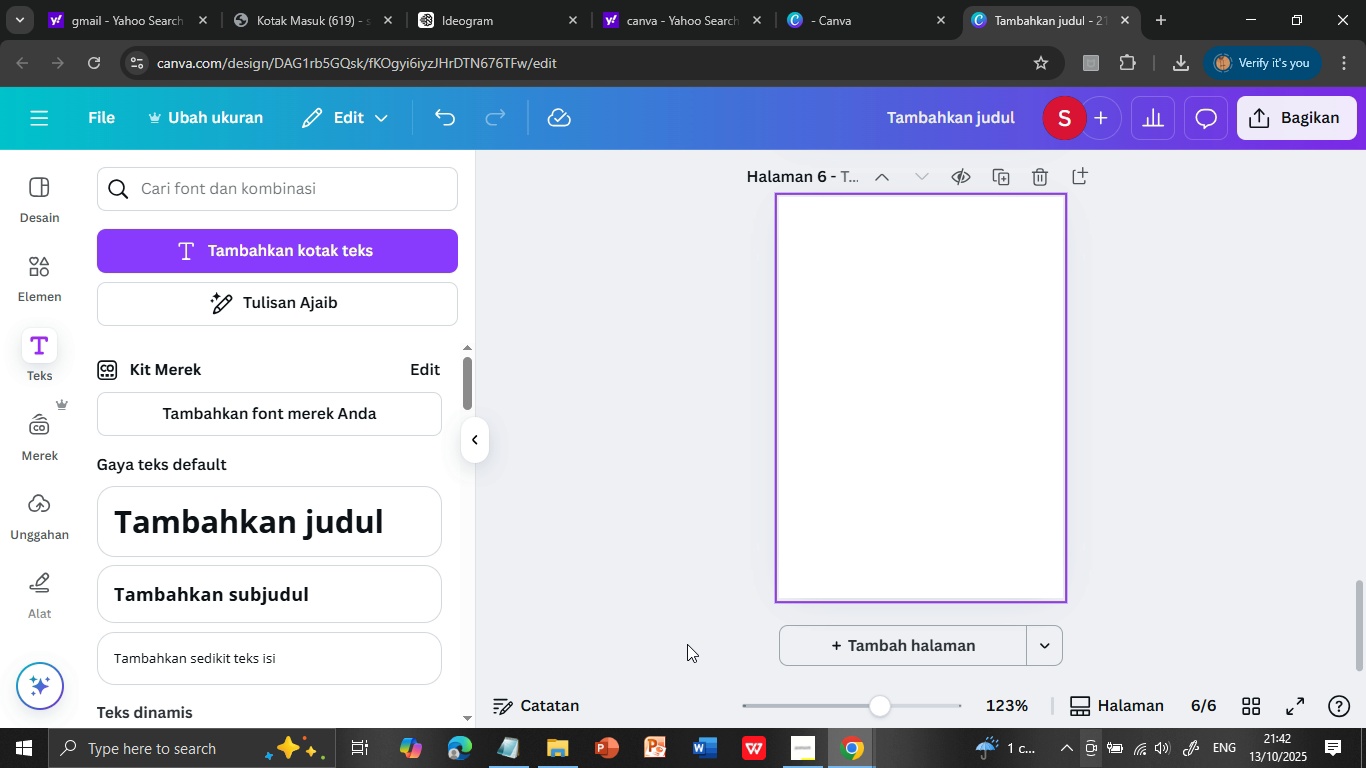 
left_click([905, 482])
 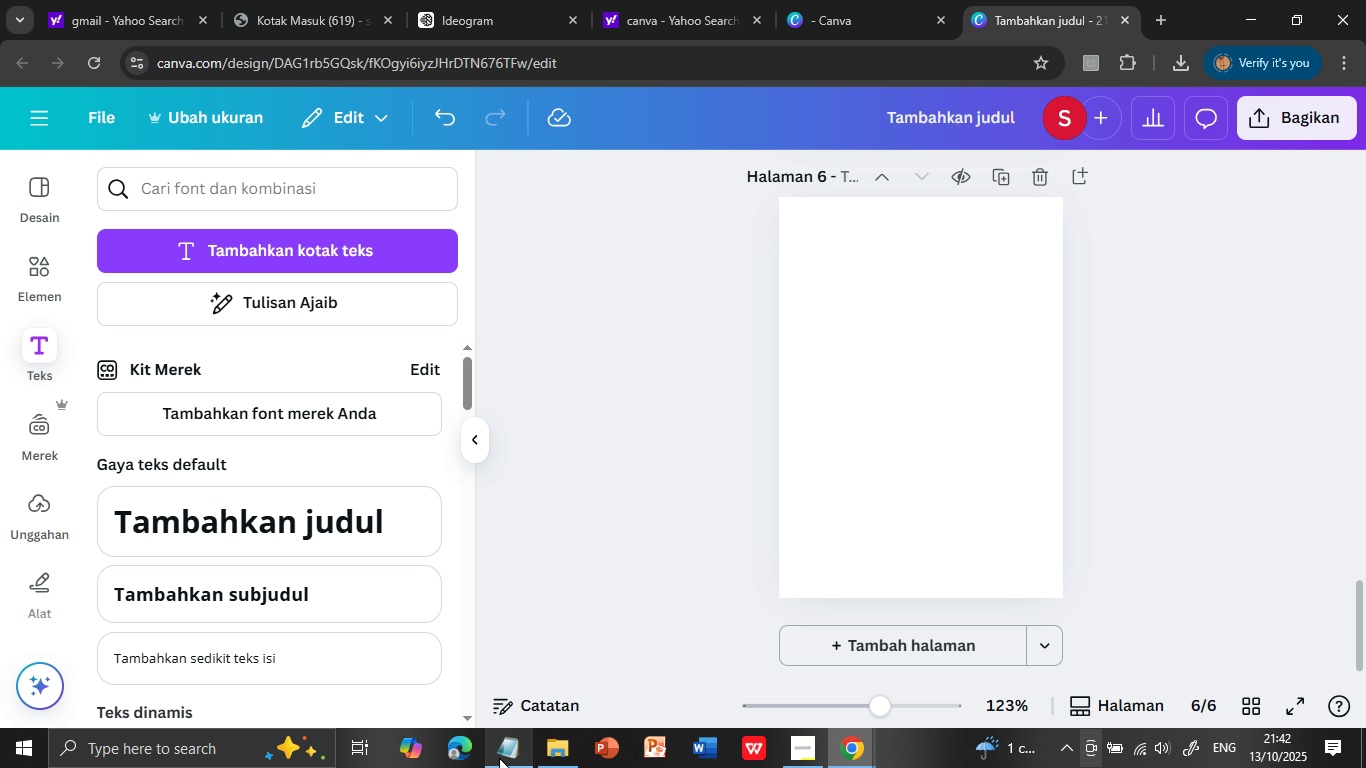 
left_click([499, 758])
 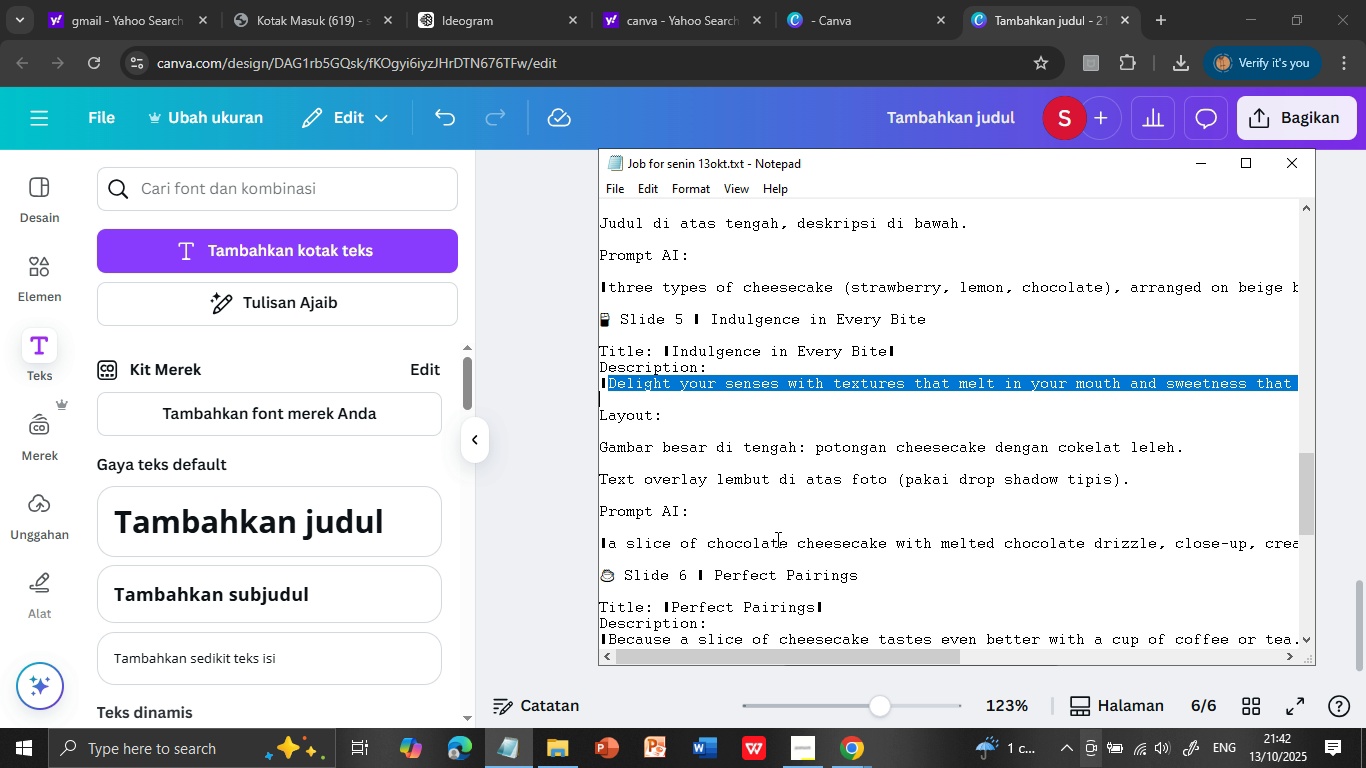 
scroll: coordinate [774, 539], scroll_direction: down, amount: 3.0
 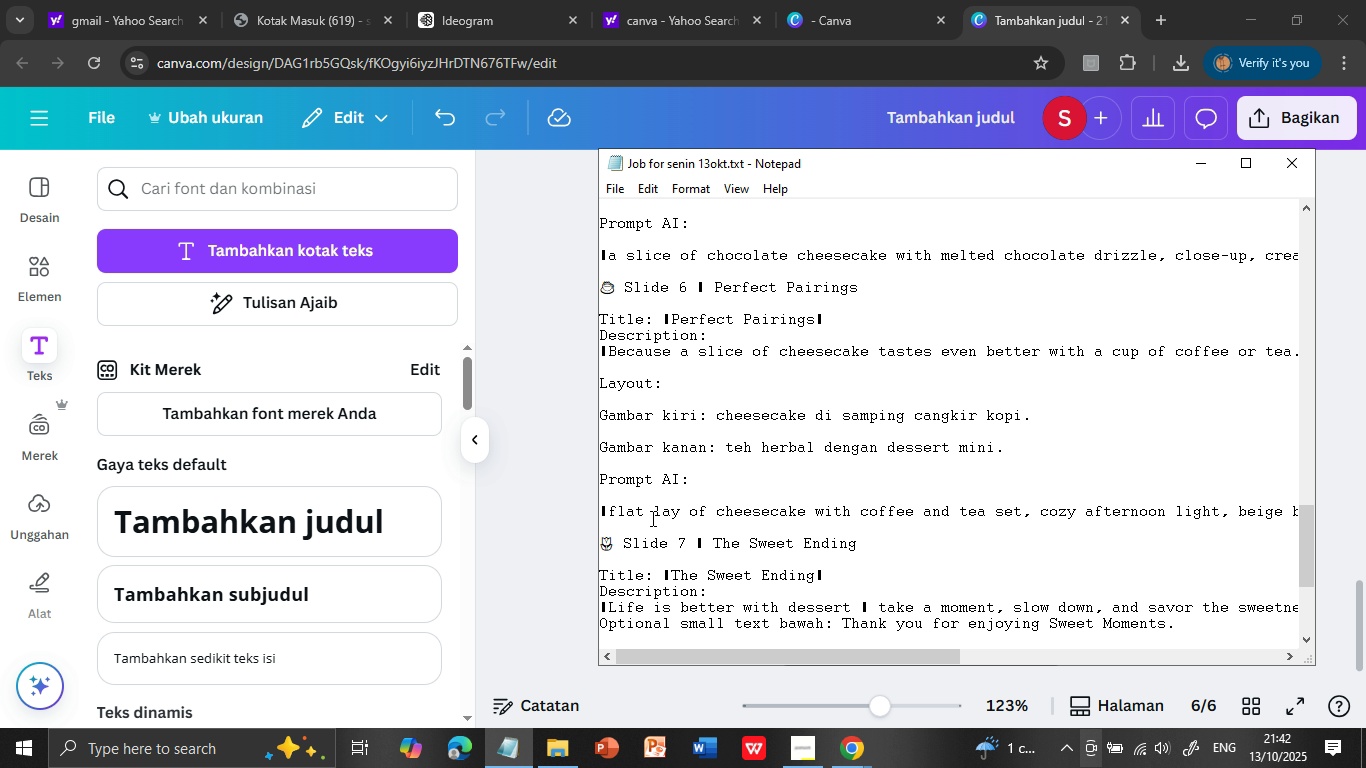 
left_click([606, 517])
 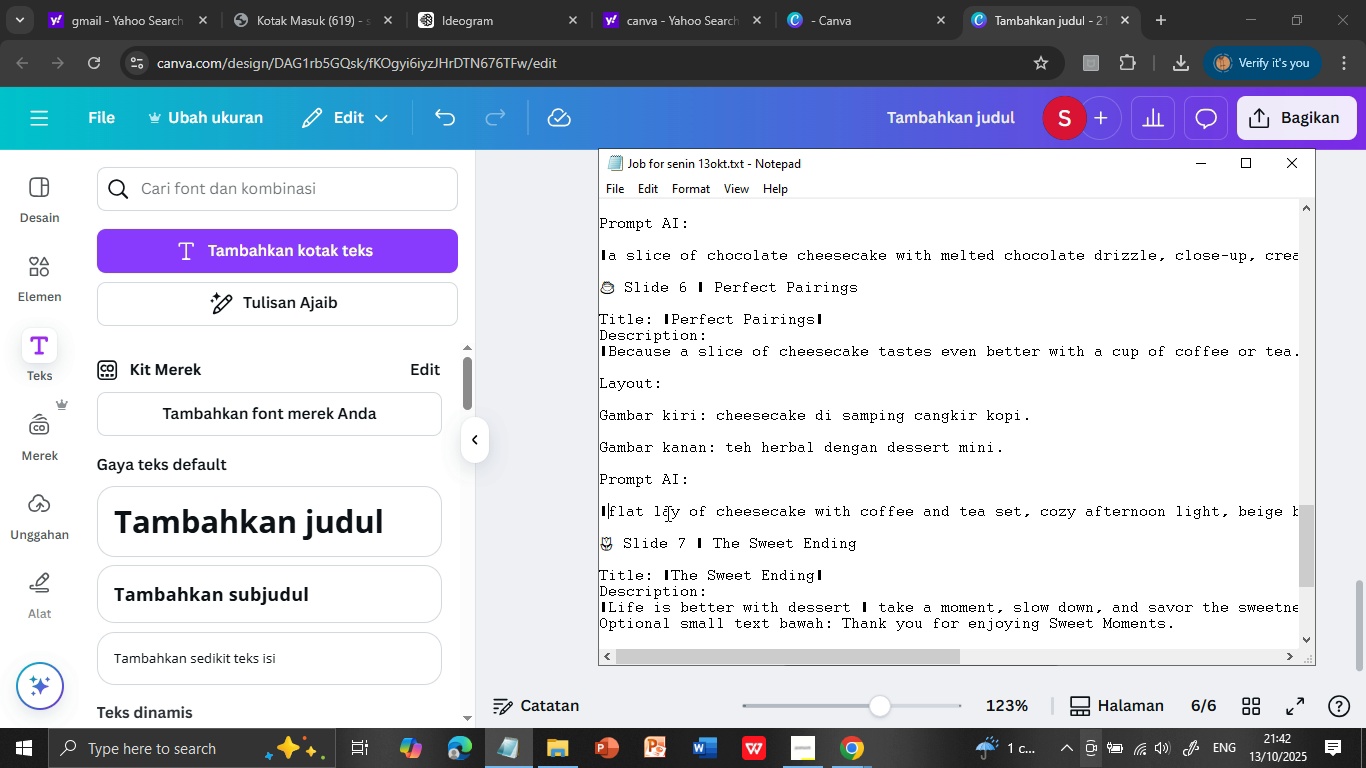 
key(Shift+ArrowDown)
 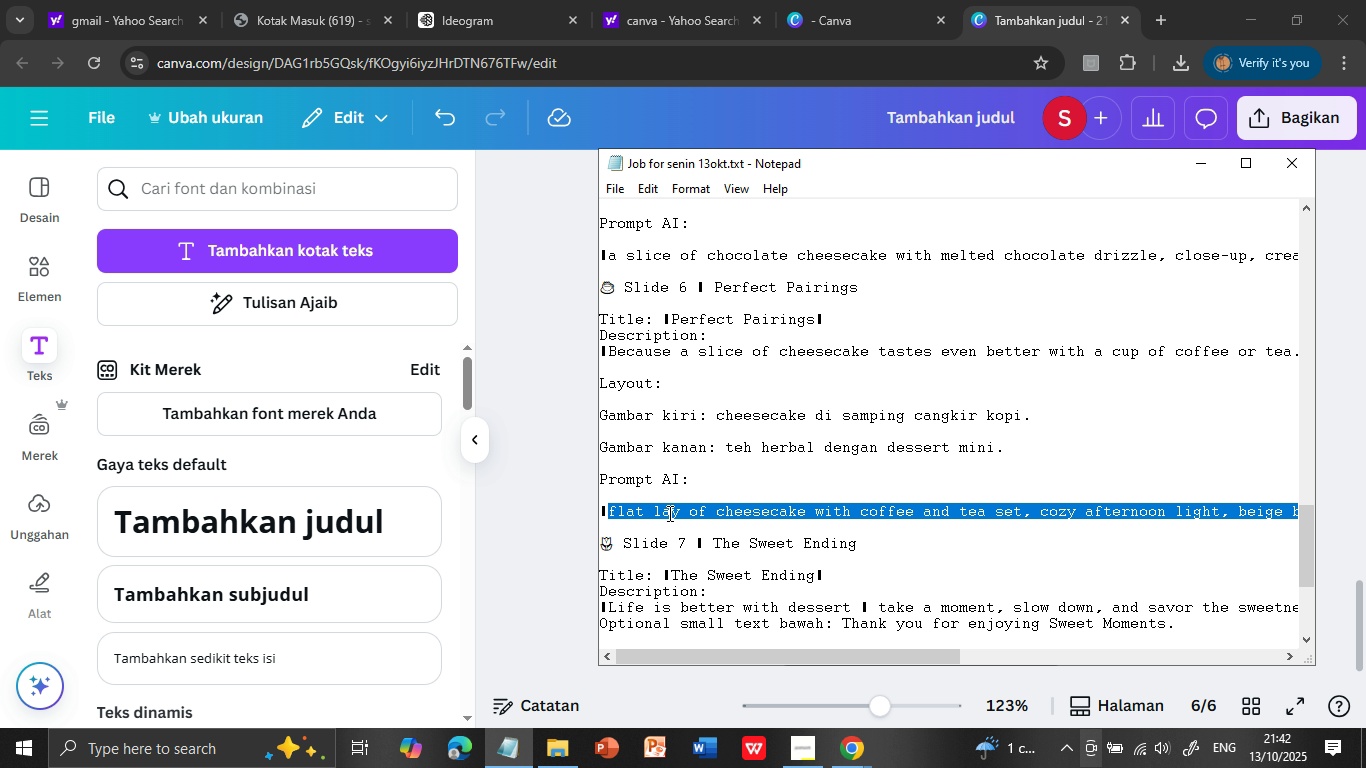 
key(Control+C)
 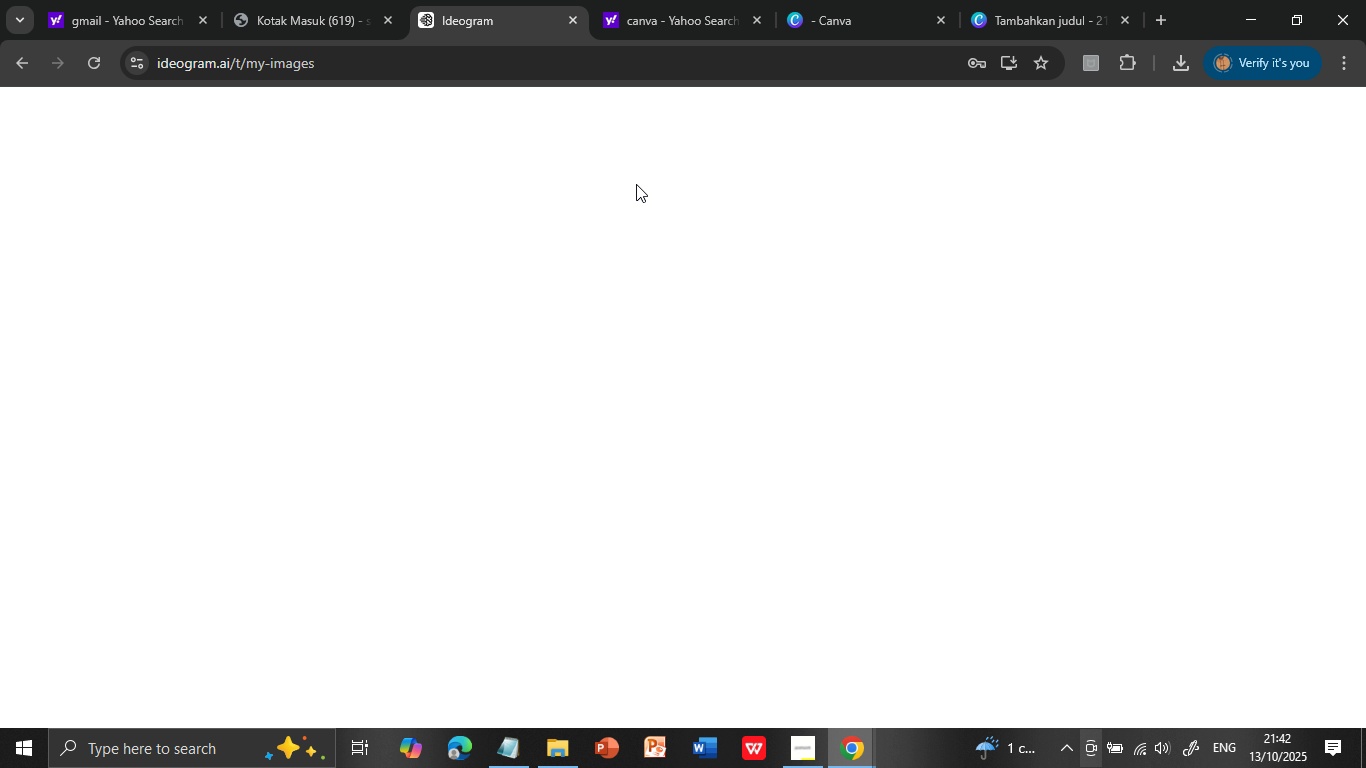 
left_click([466, 7])
 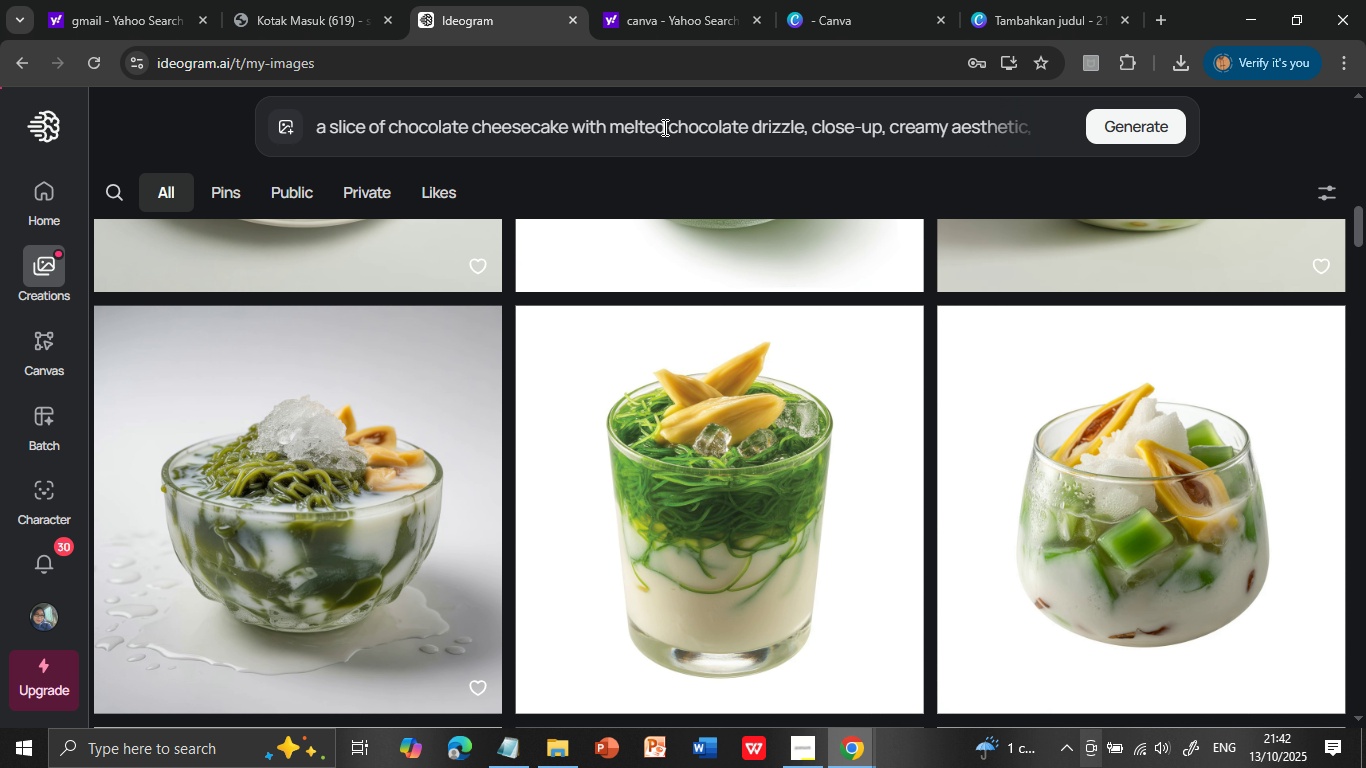 
left_click([664, 121])
 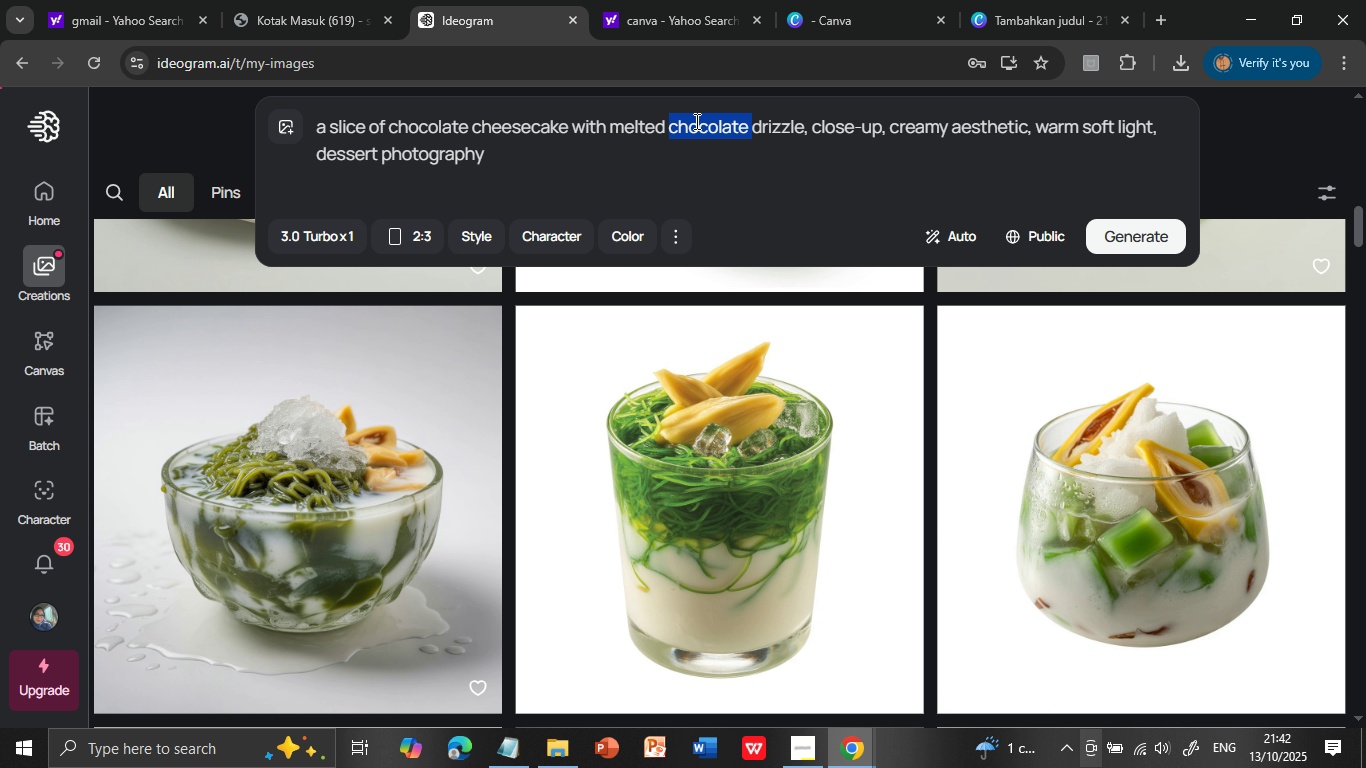 
double_click([695, 121])
 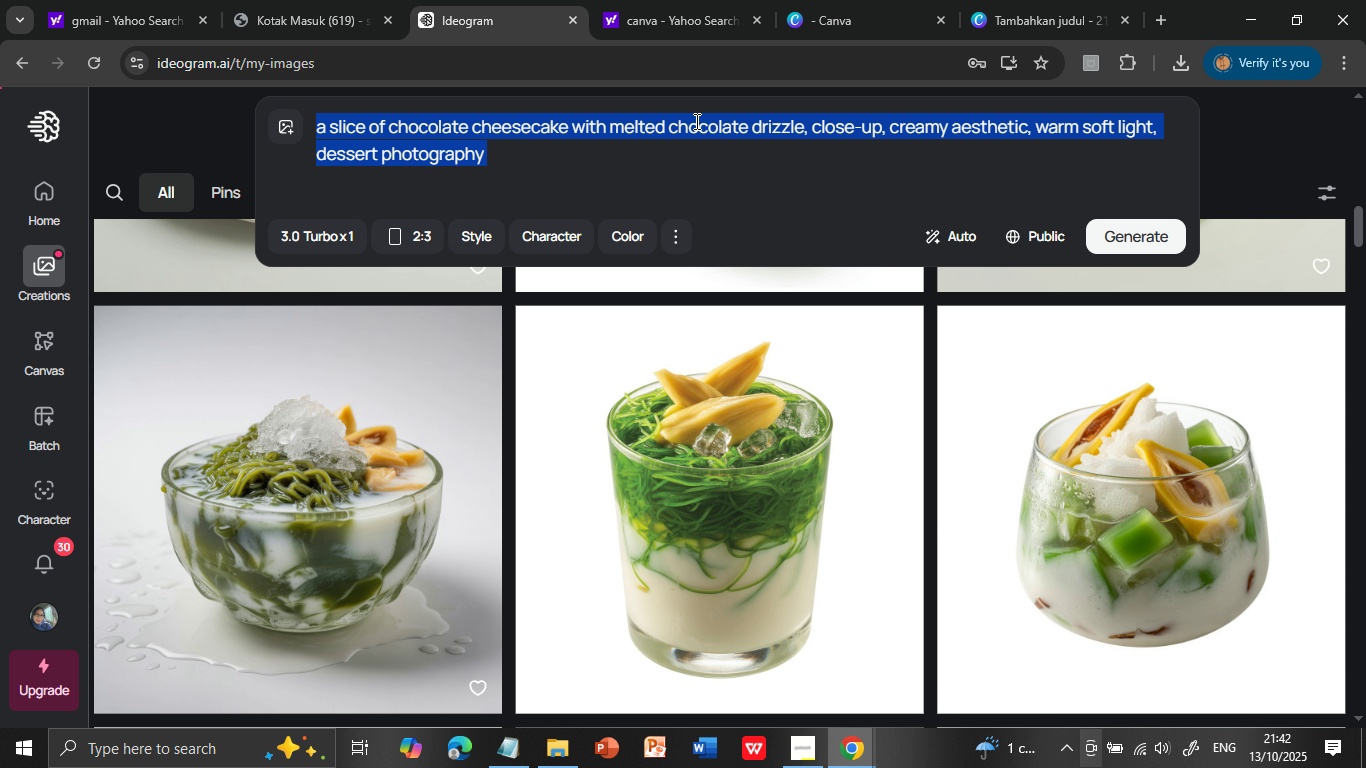 
triple_click([695, 121])
 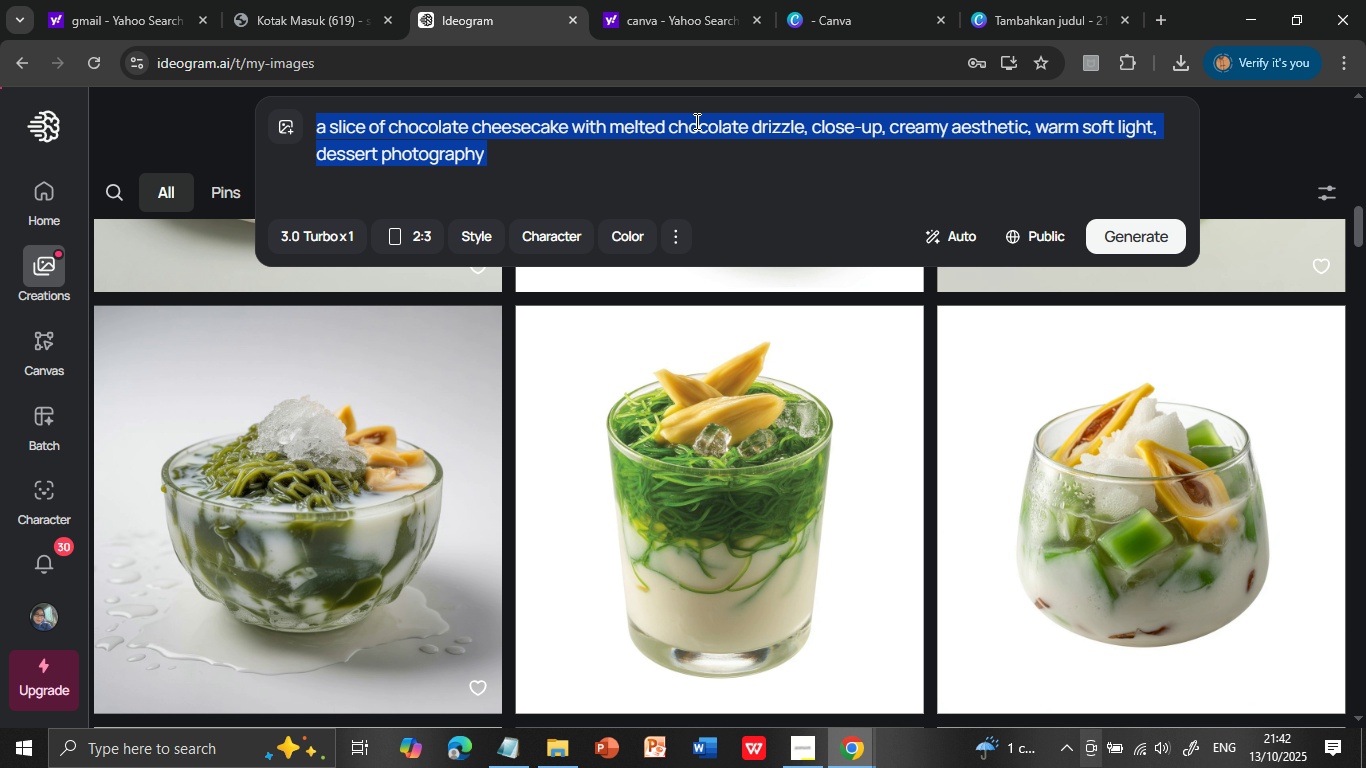 
hold_key(key=ControlLeft, duration=0.96)
 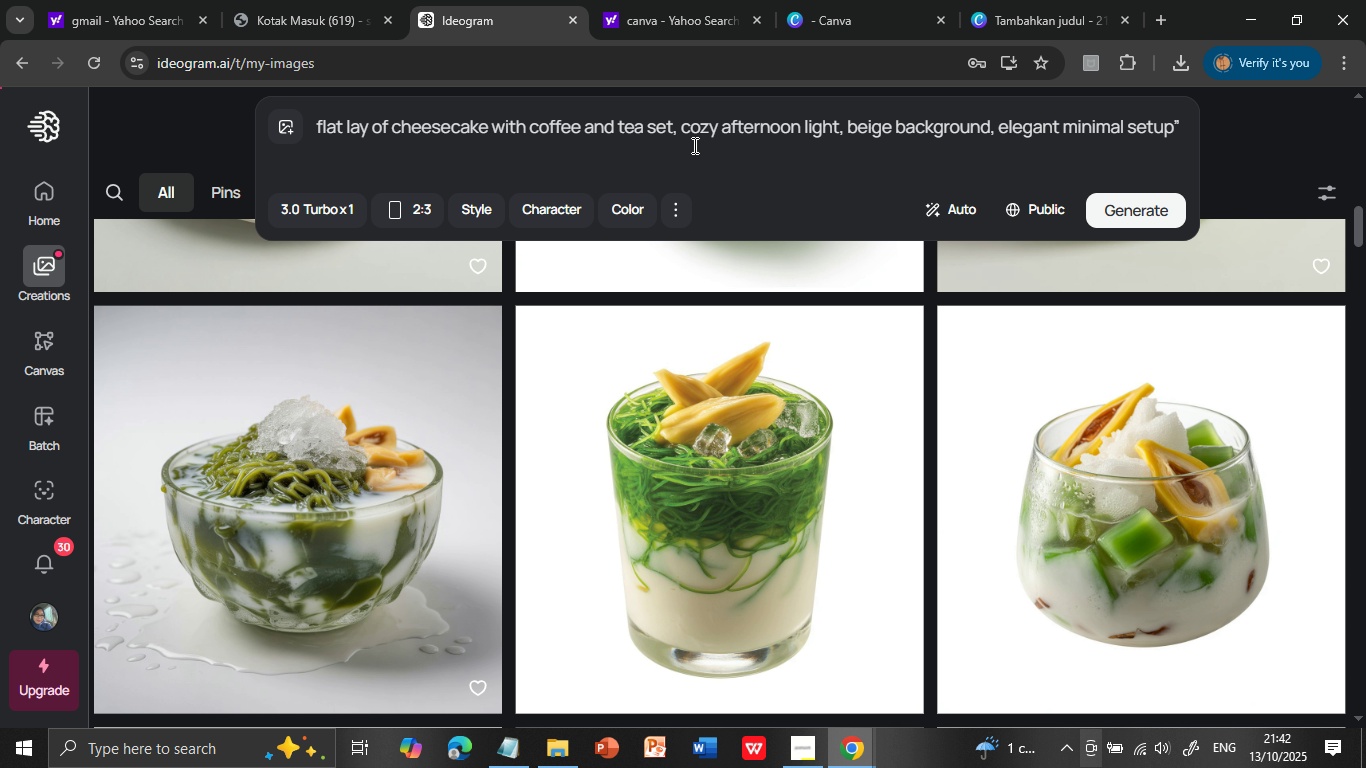 
hold_key(key=V, duration=0.39)
 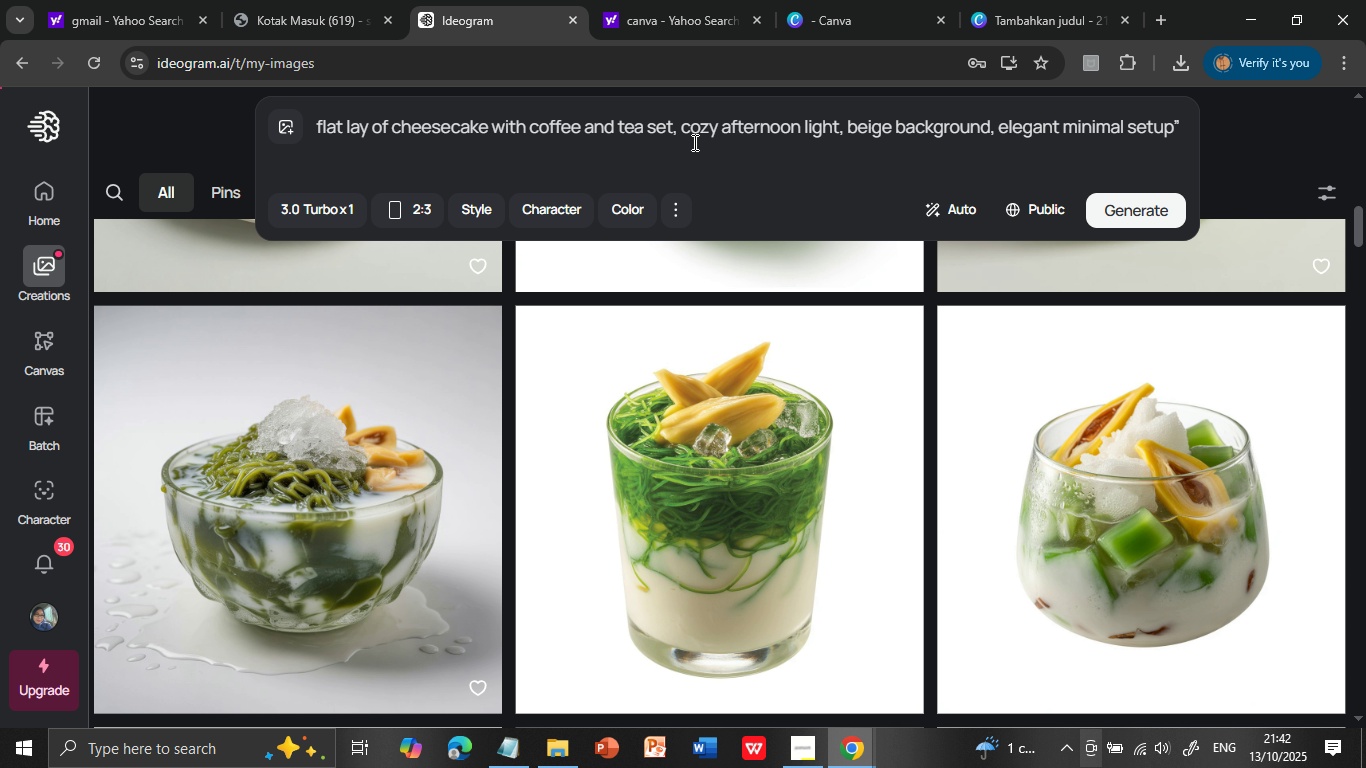 
hold_key(key=Backspace, duration=0.51)
 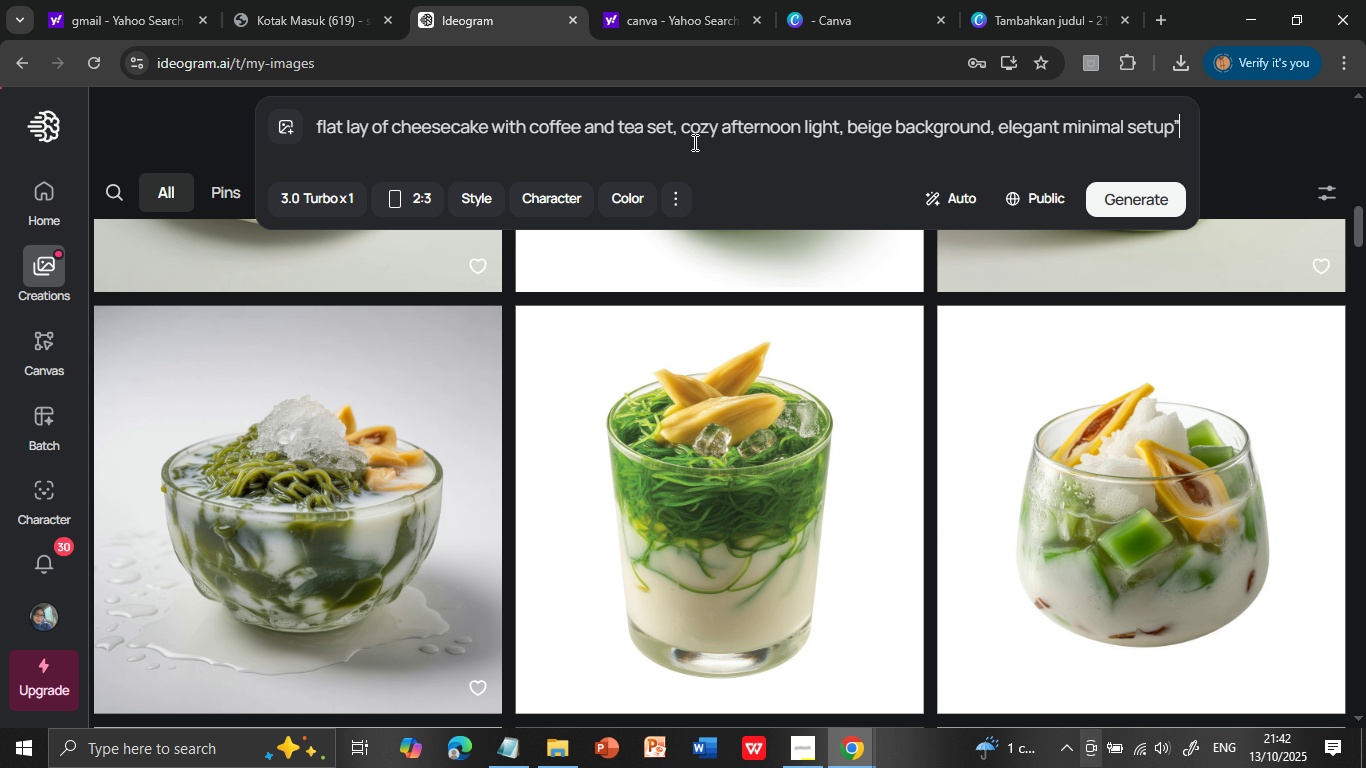 
key(Backspace)
 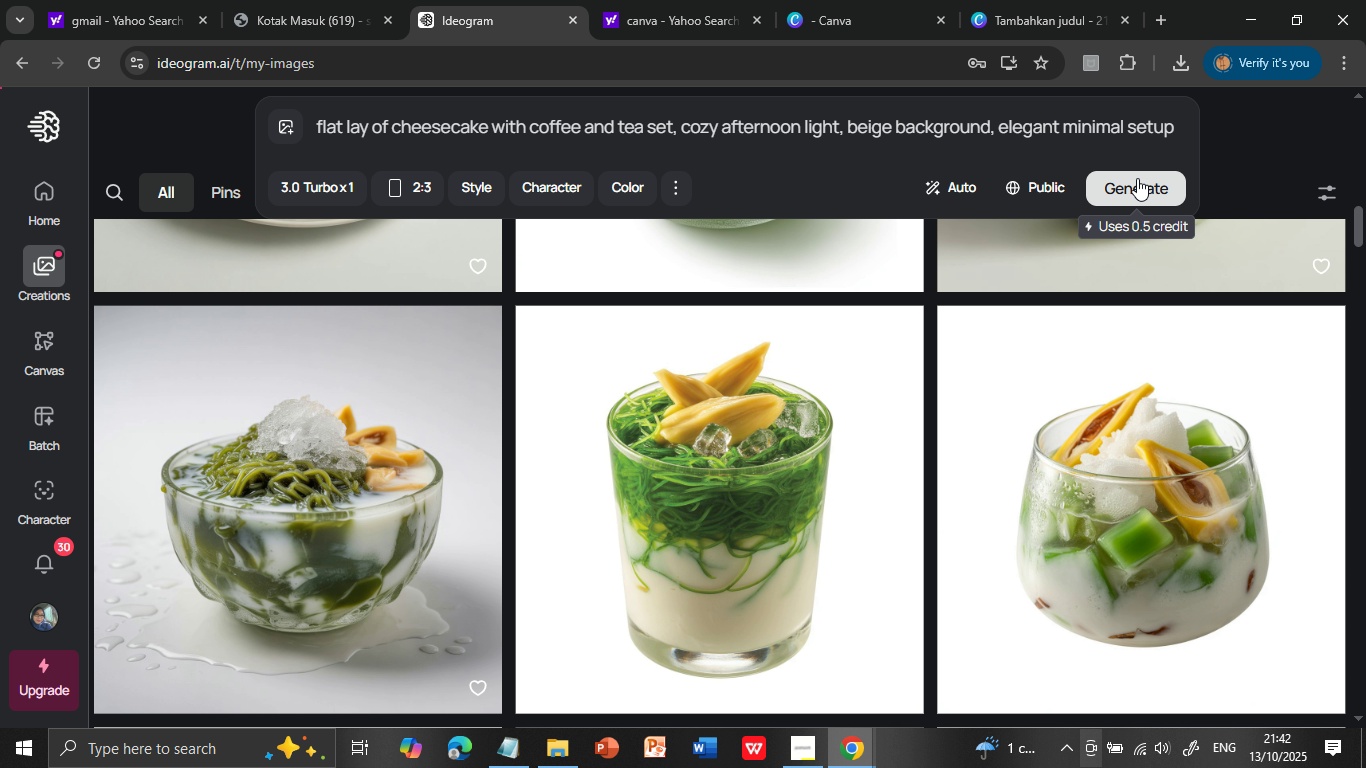 
left_click([1137, 178])
 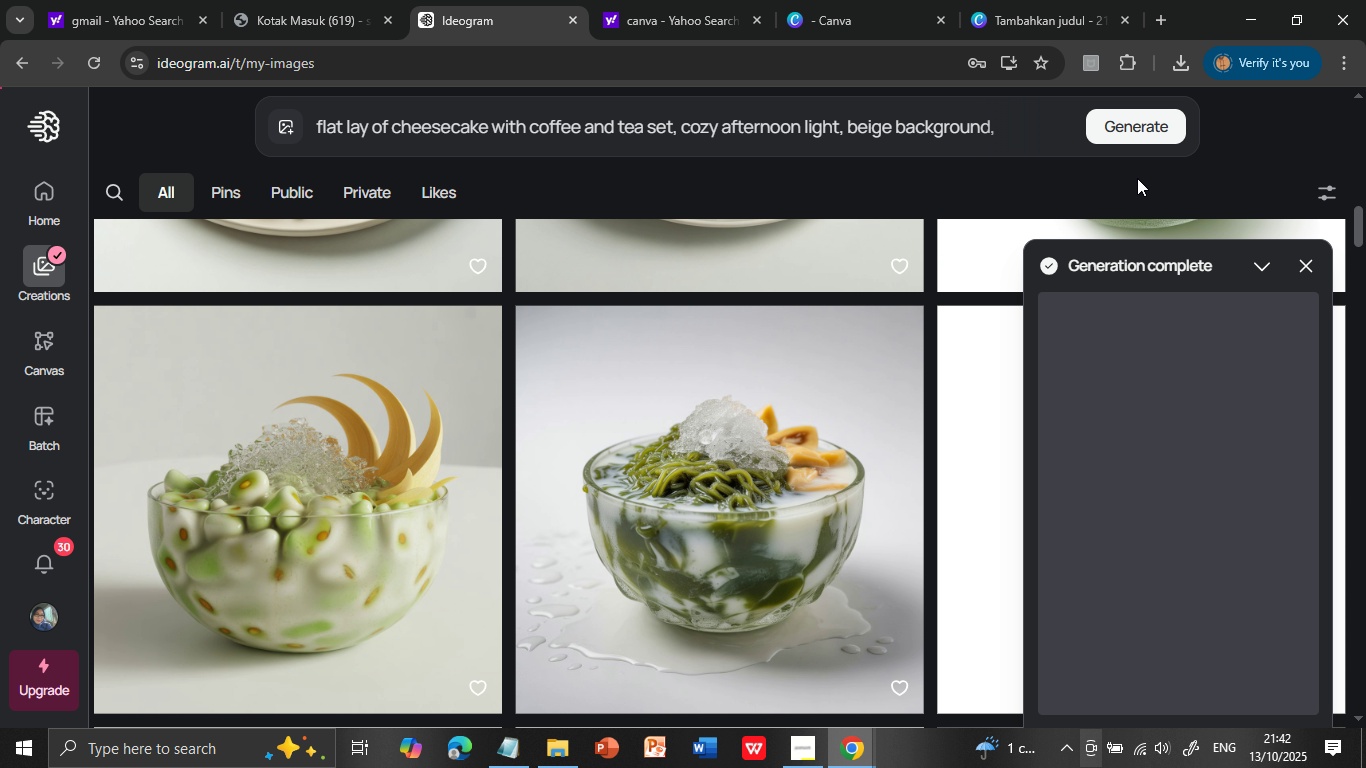 
wait(17.91)
 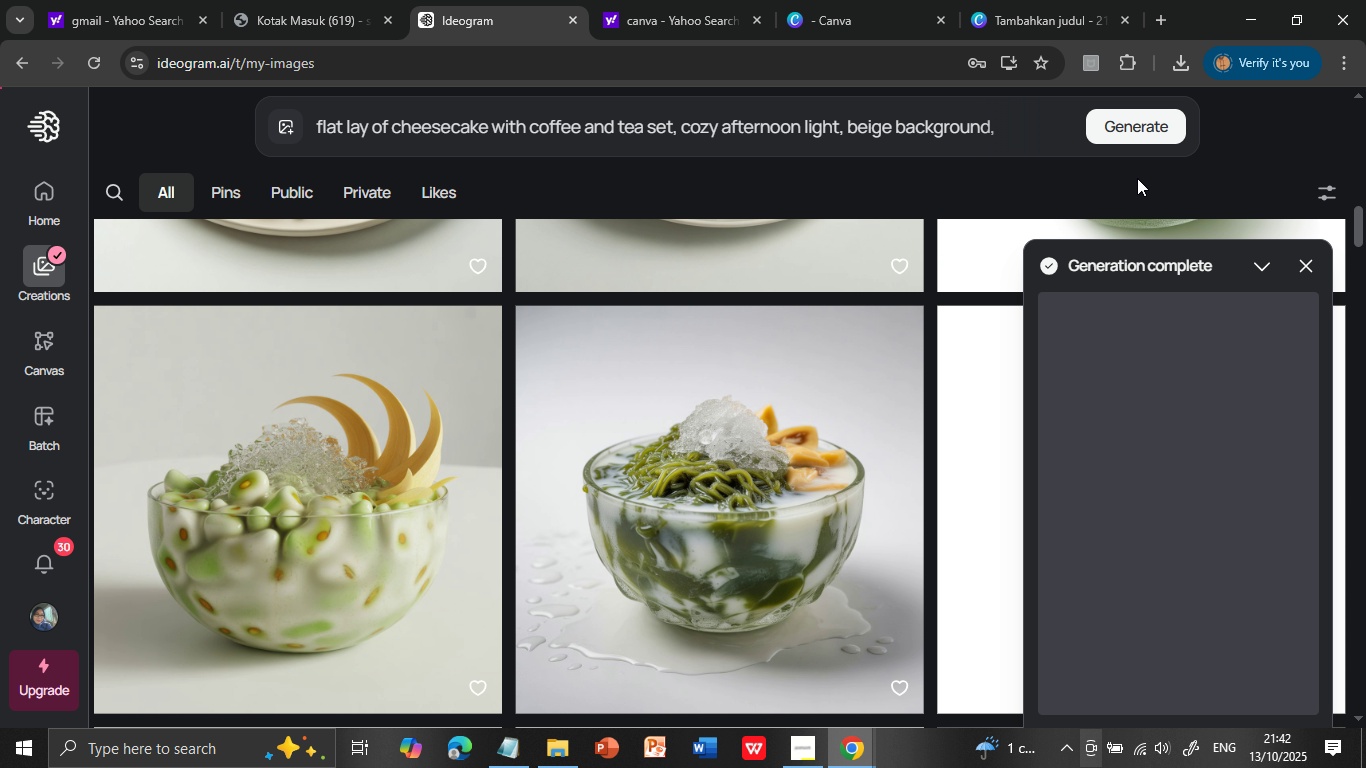 
left_click([1178, 379])
 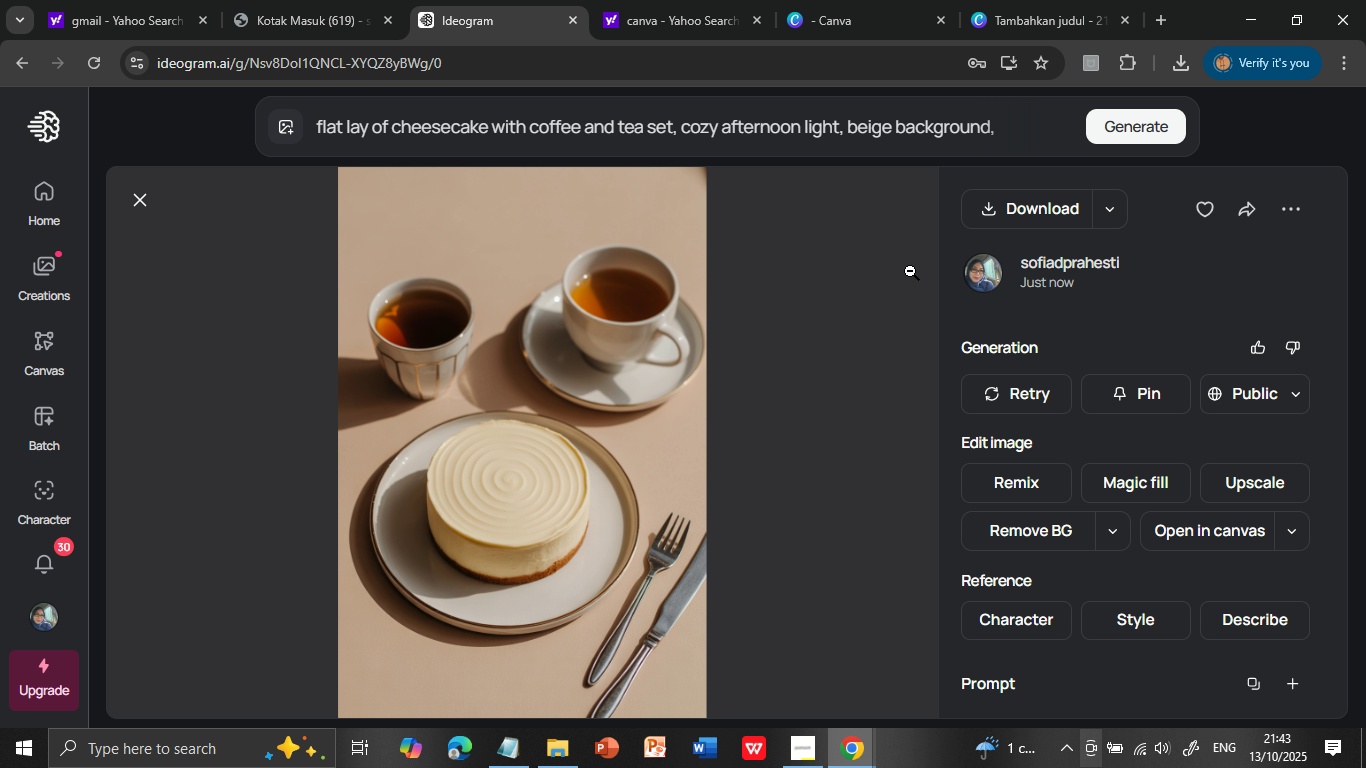 
wait(5.8)
 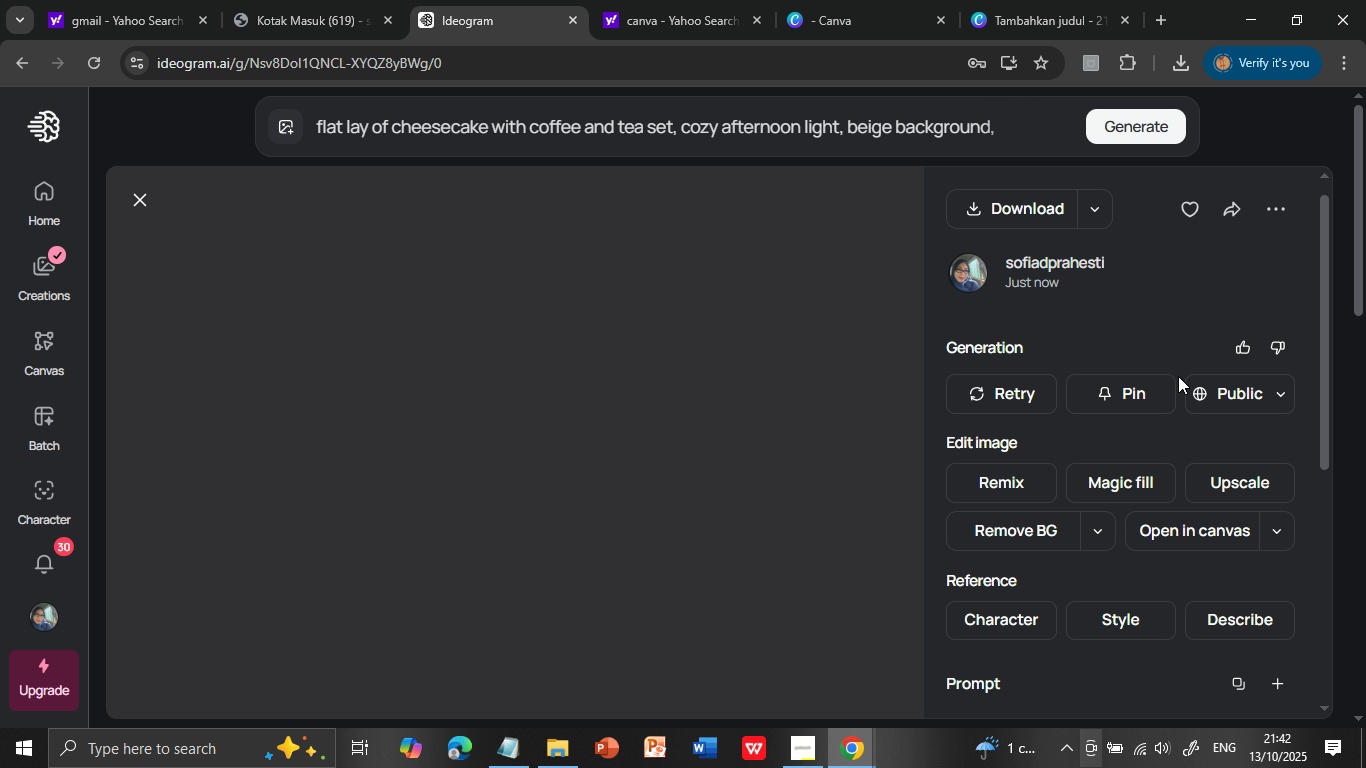 
left_click([1117, 124])
 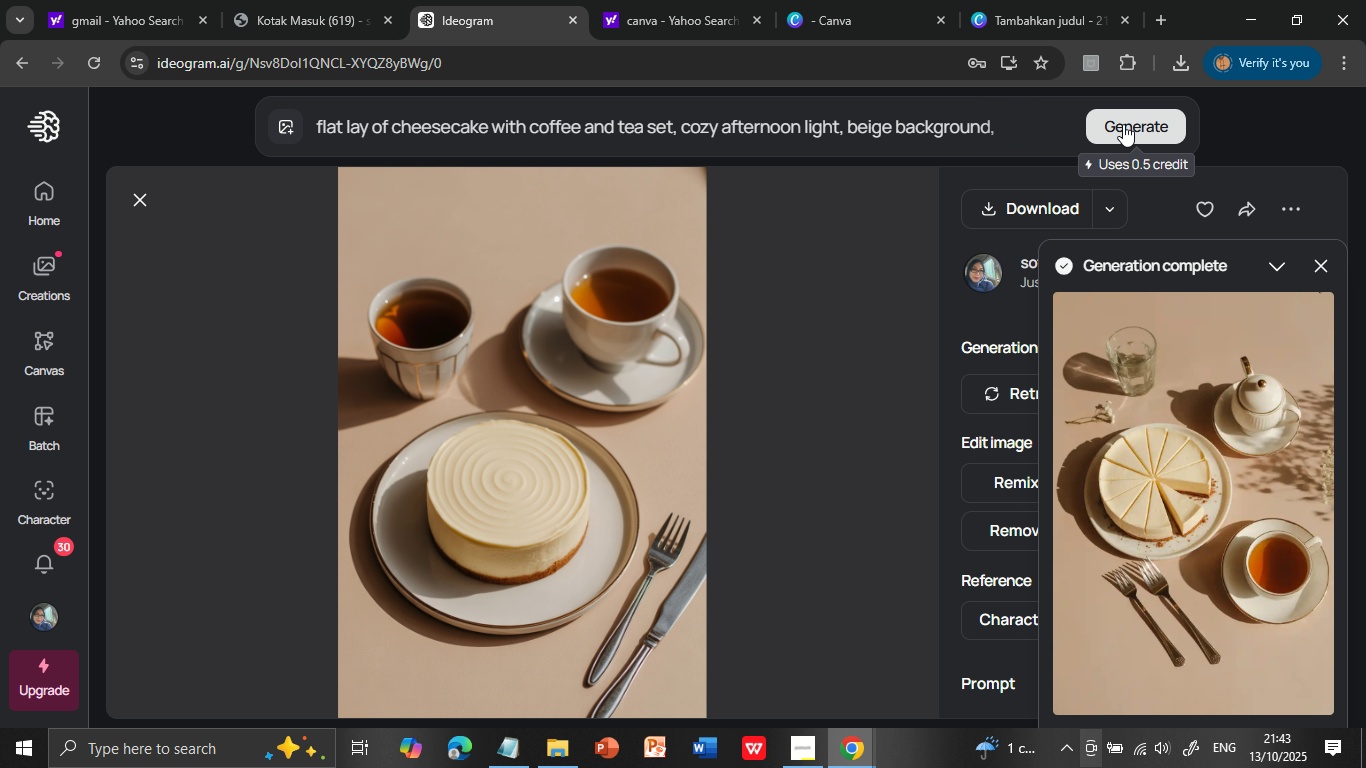 
wait(34.33)
 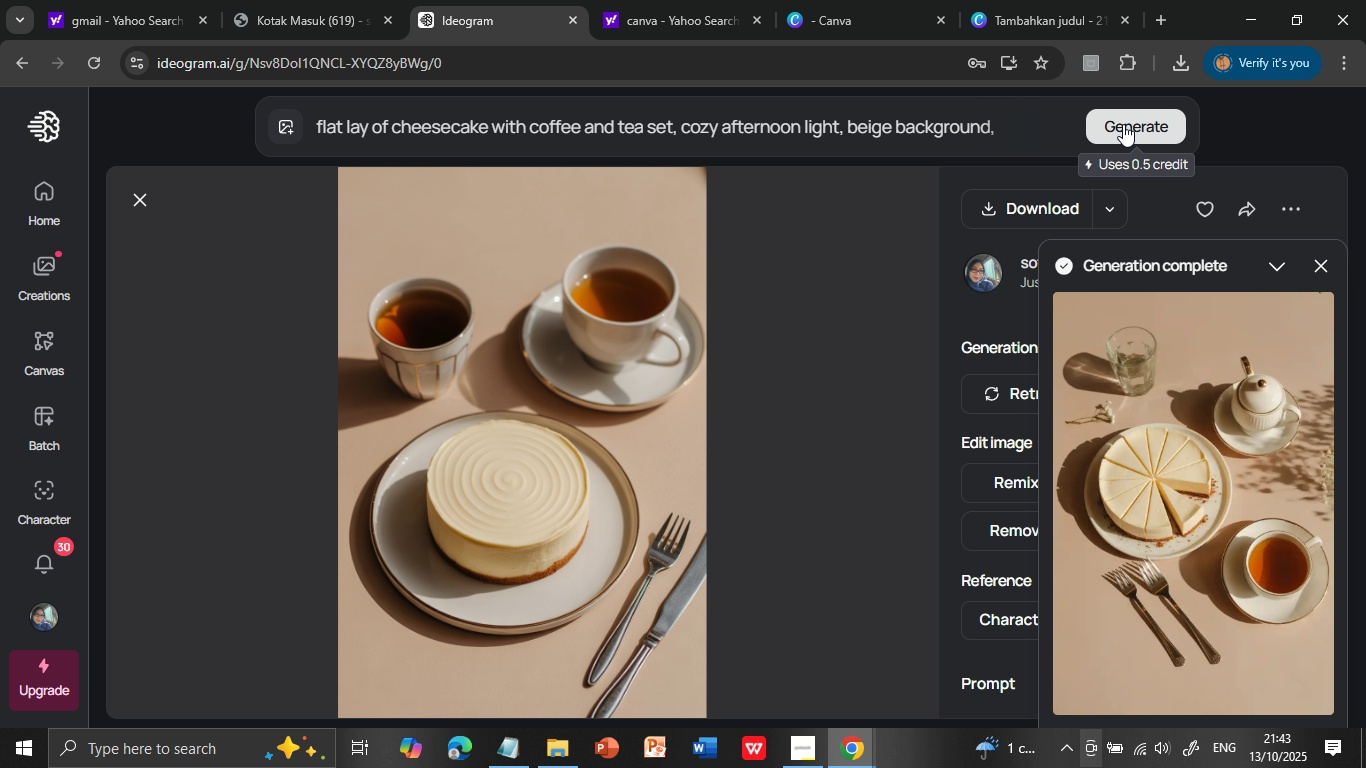 
left_click([1210, 483])
 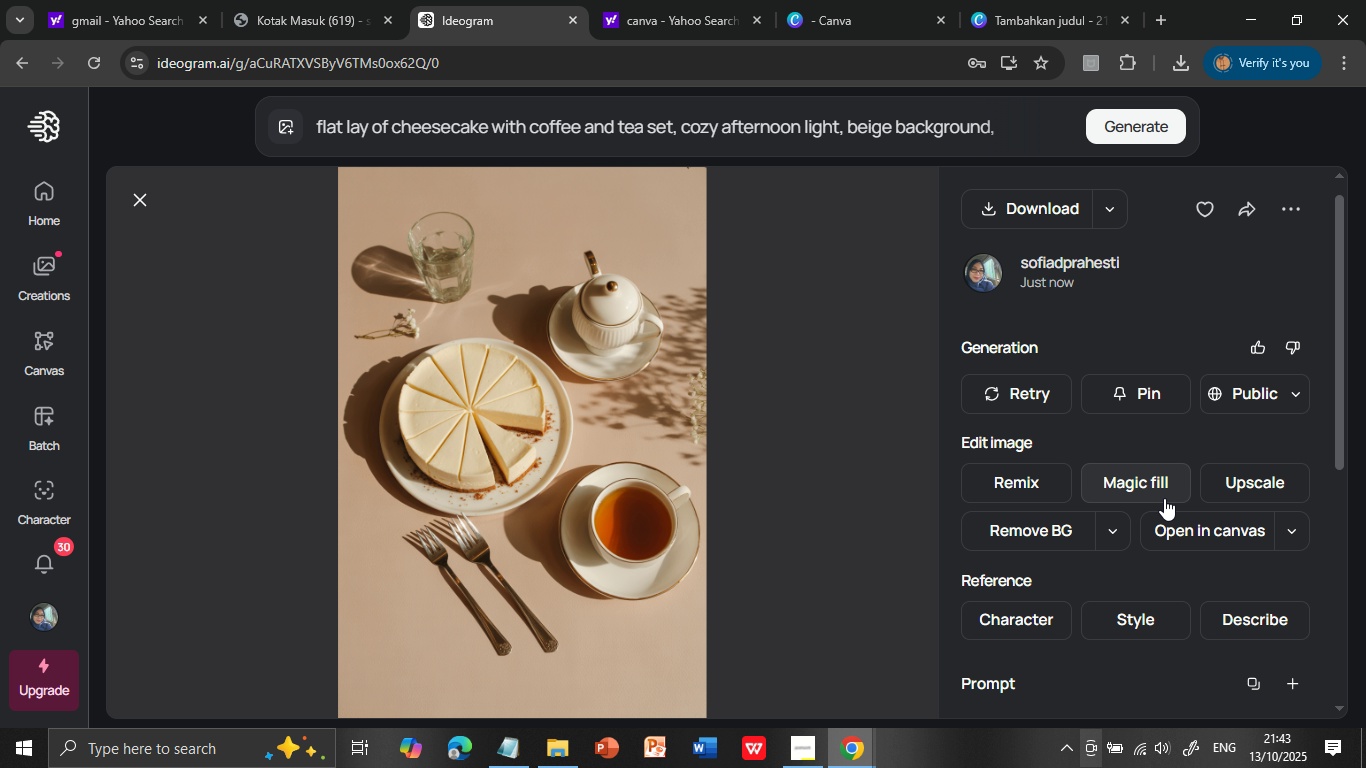 
wait(12.75)
 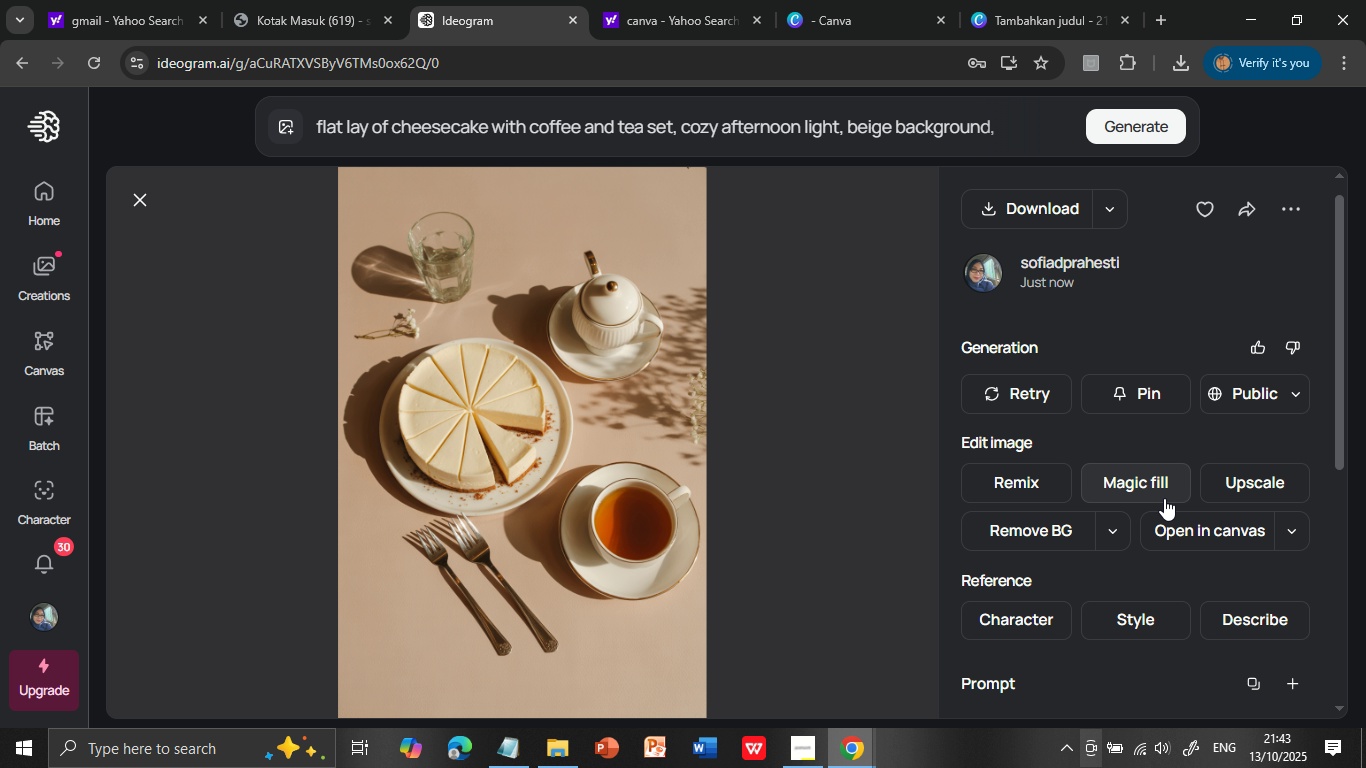 
left_click([392, 126])
 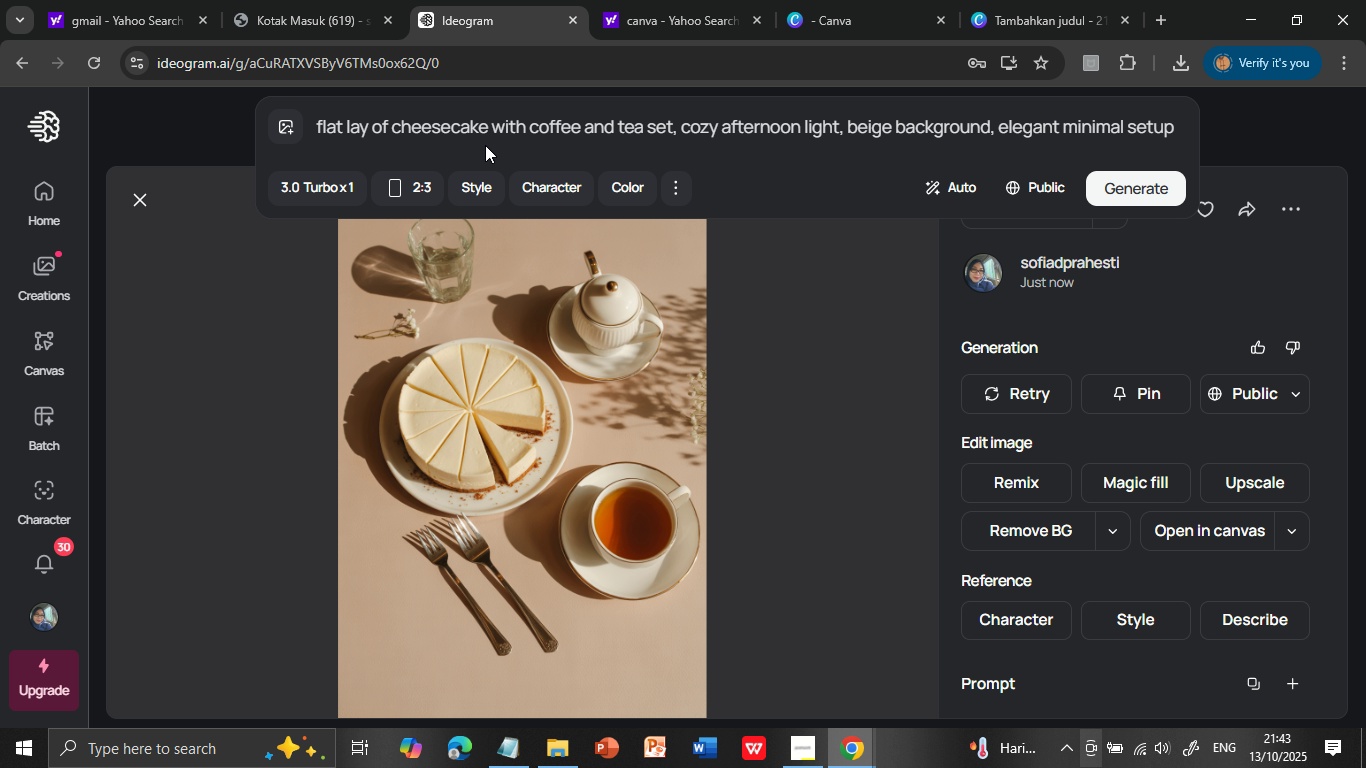 
type(slice )
 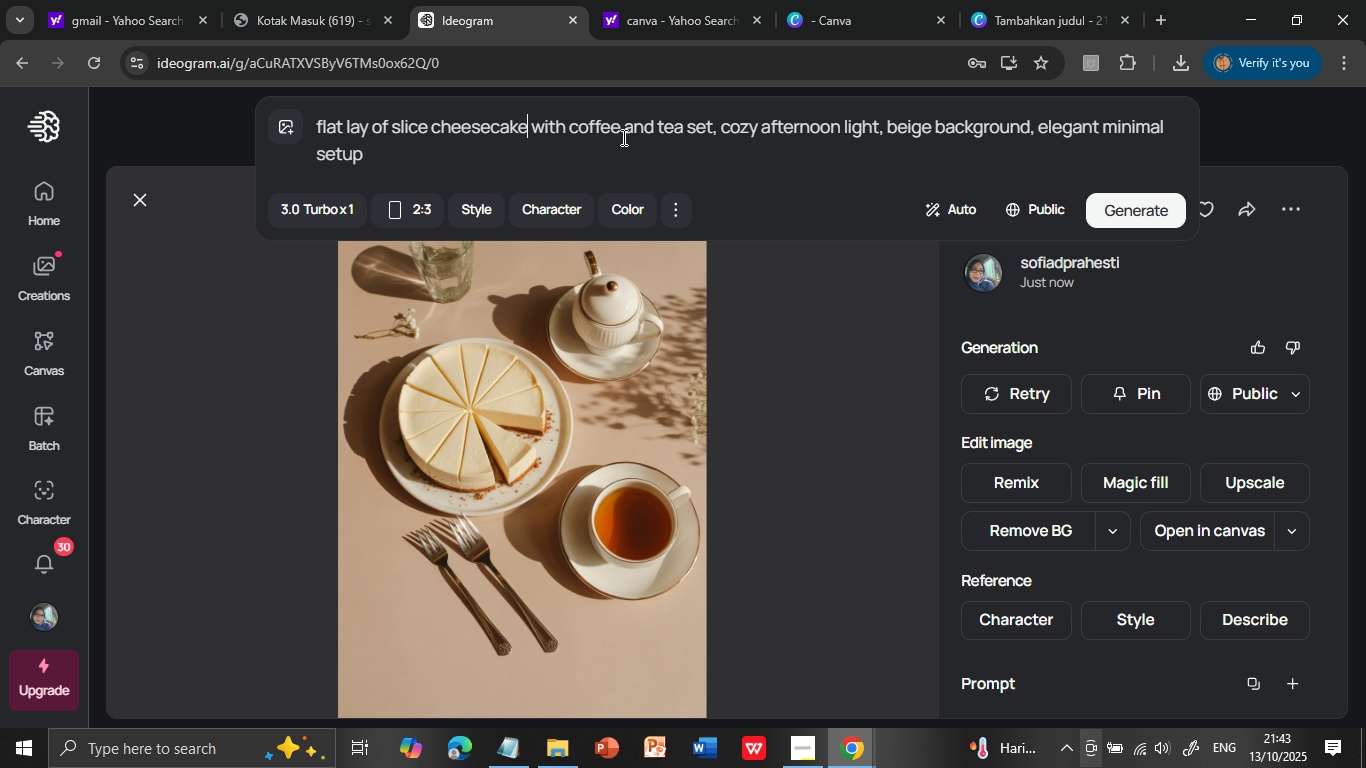 
left_click([529, 121])
 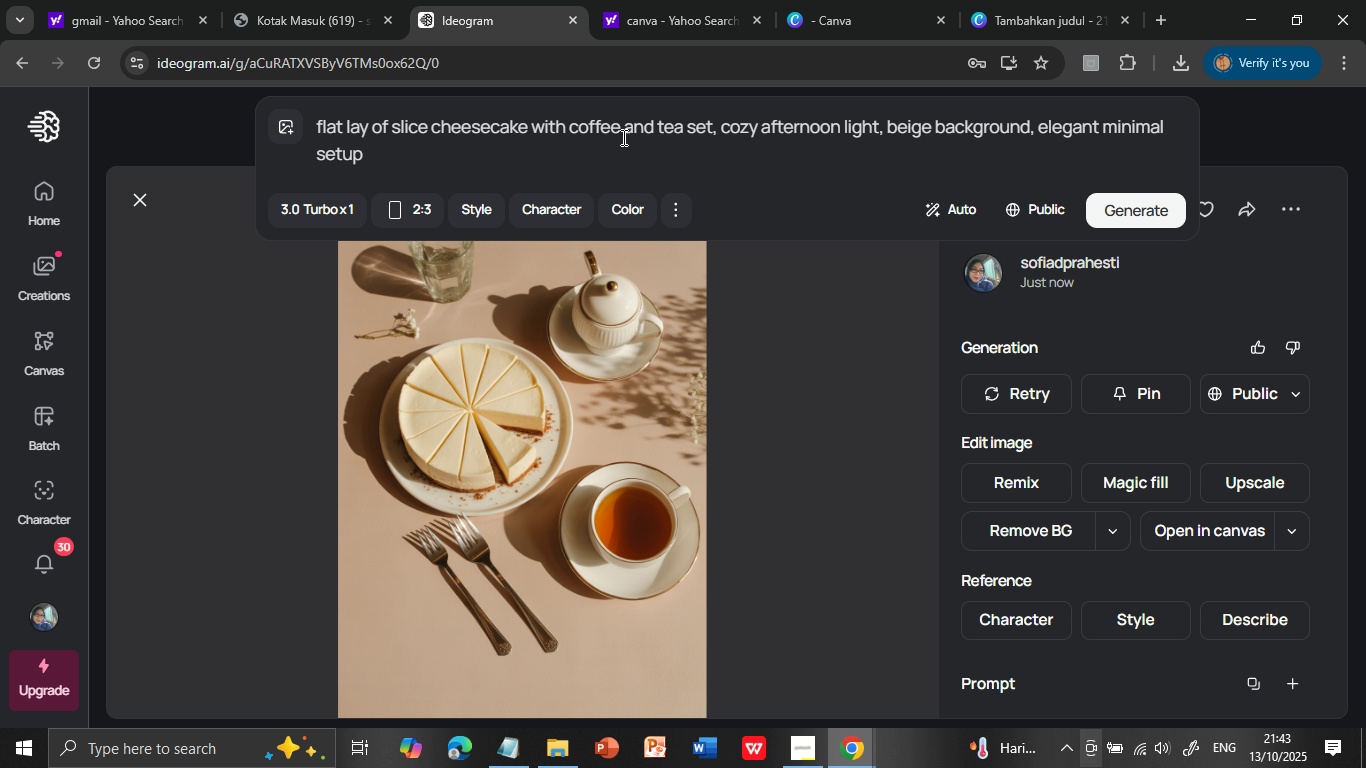 
type( onwhiteplae )
 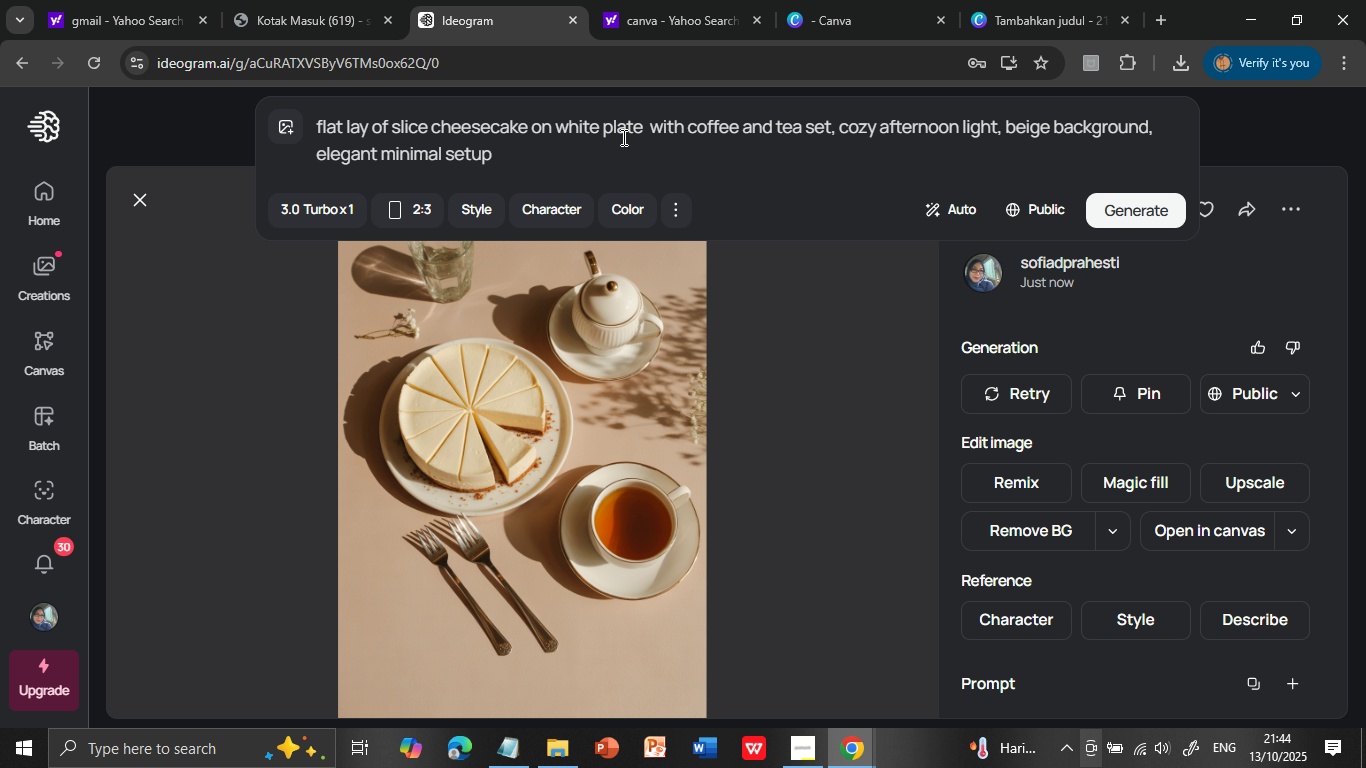 
left_click([1147, 205])
 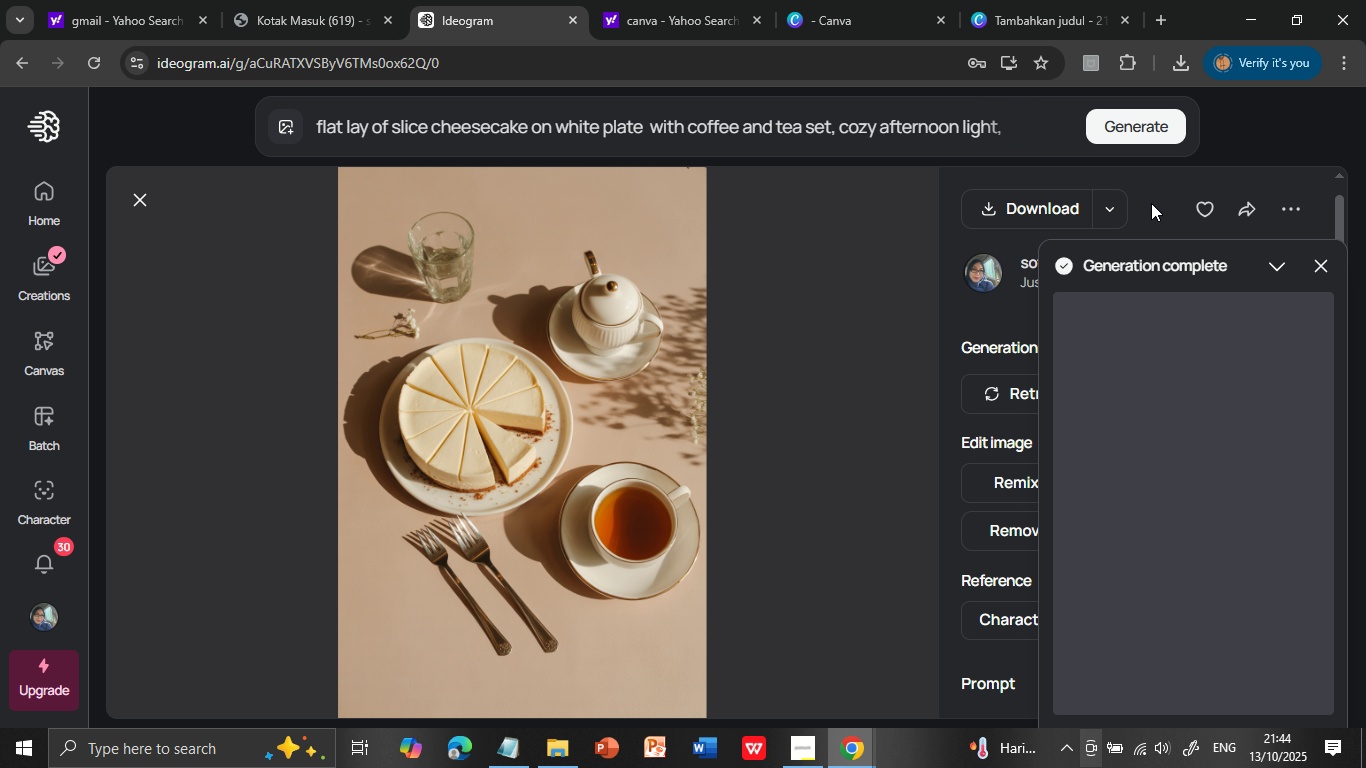 
wait(16.7)
 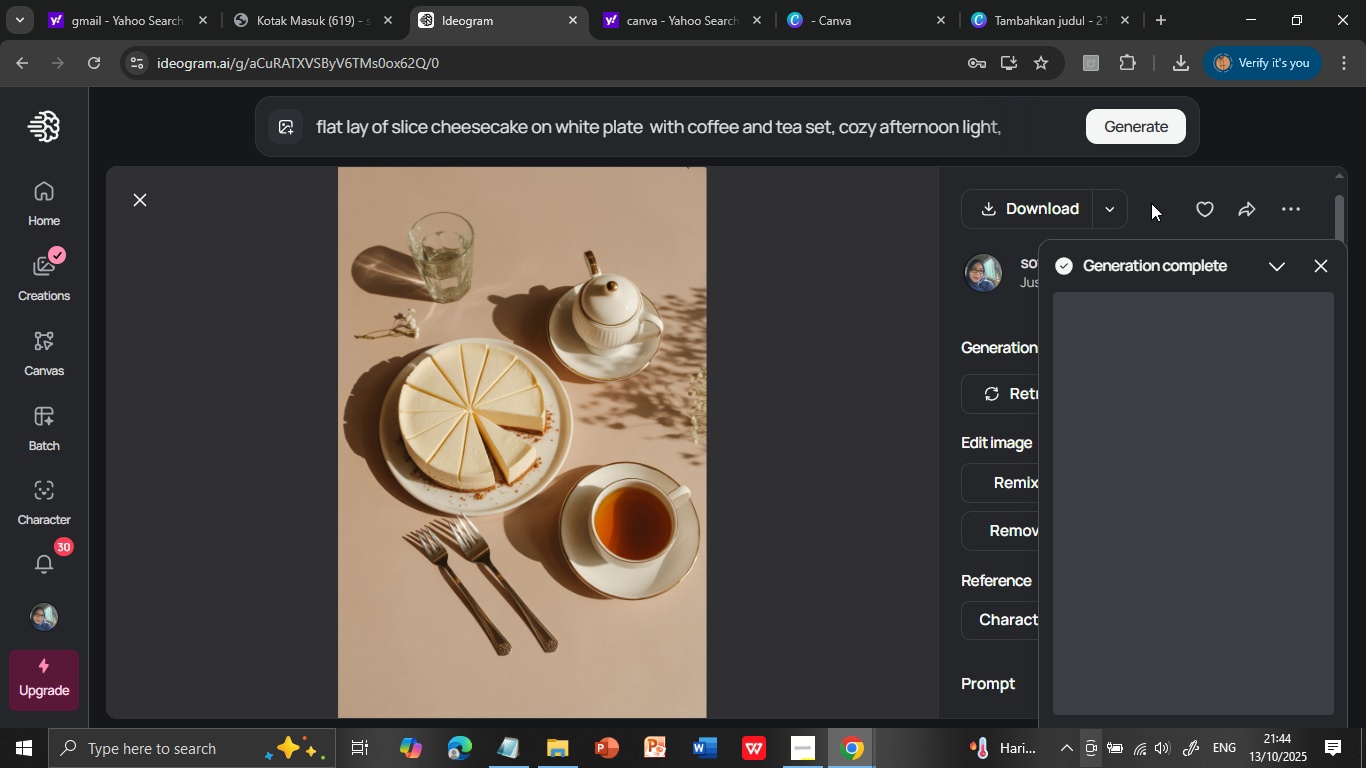 
left_click([1195, 507])
 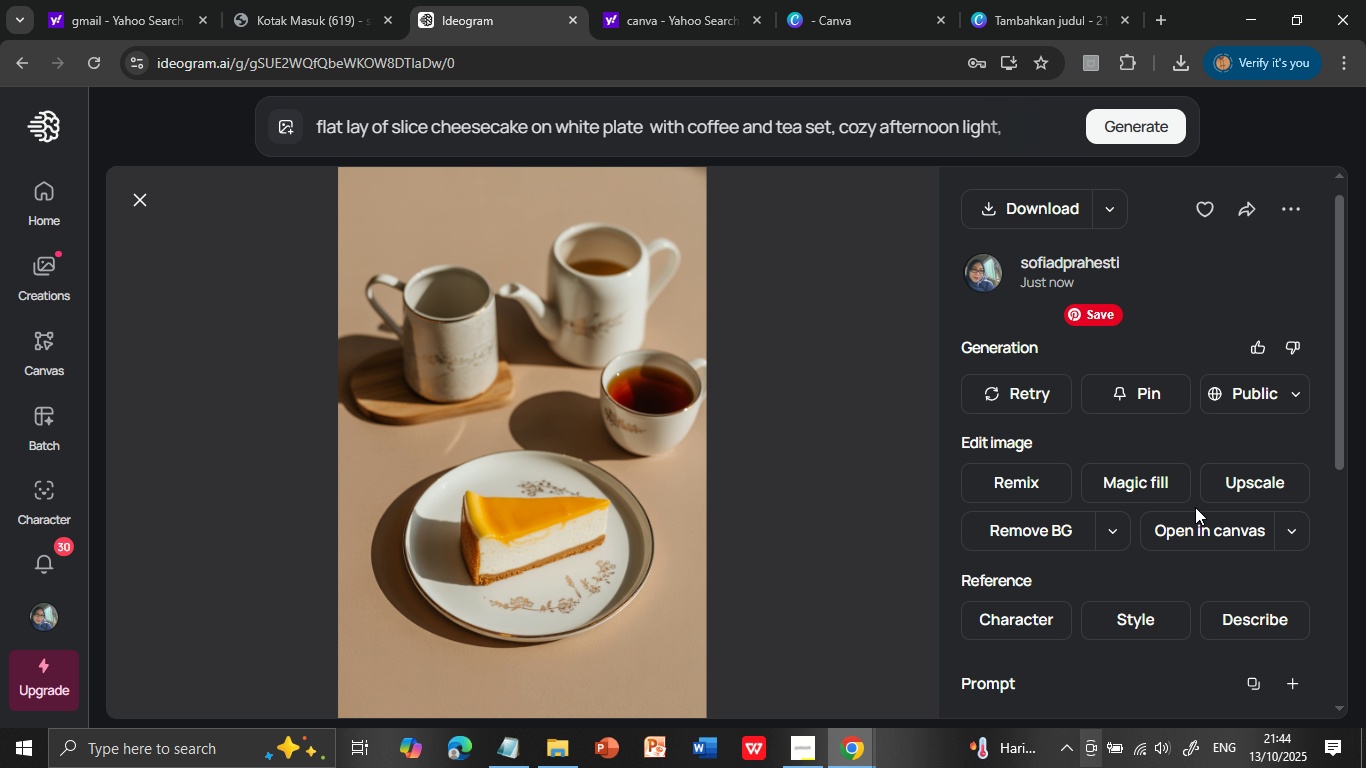 
wait(9.04)
 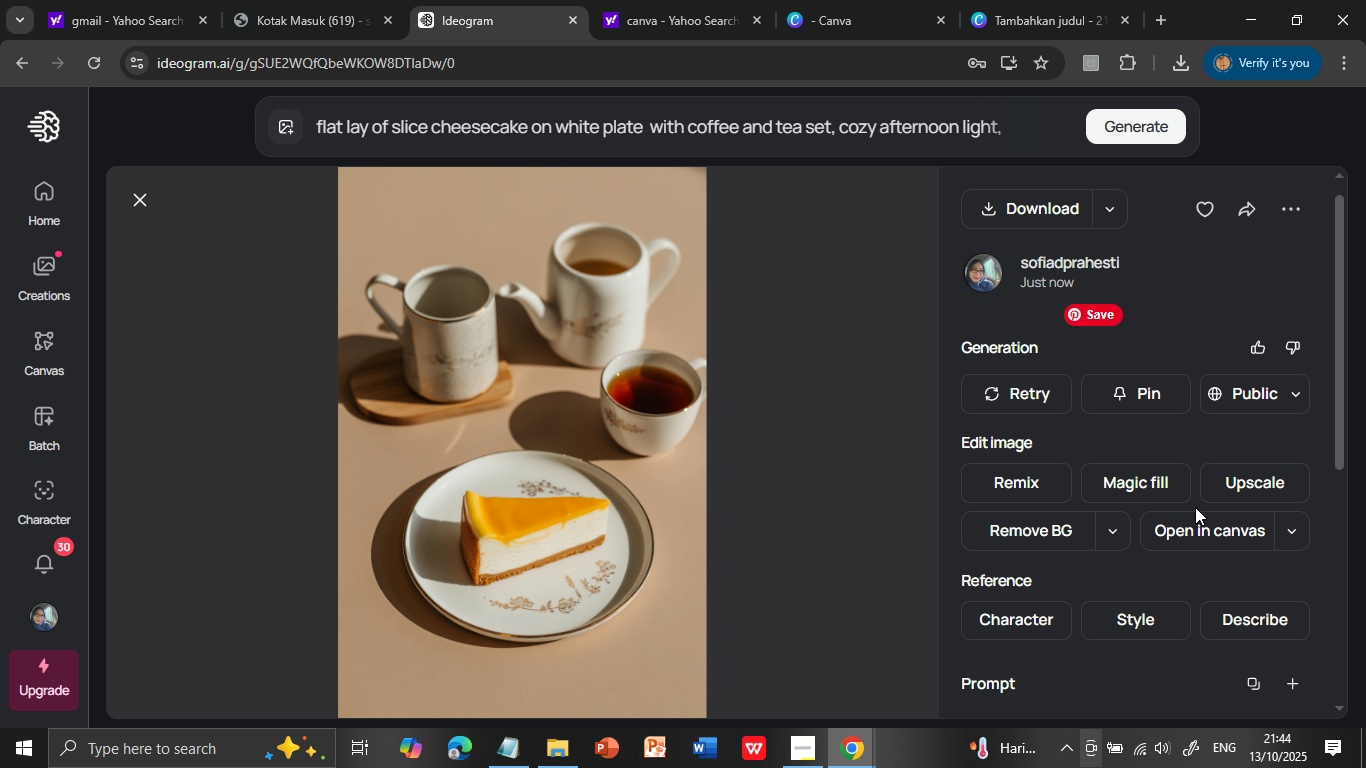 
left_click([856, 131])
 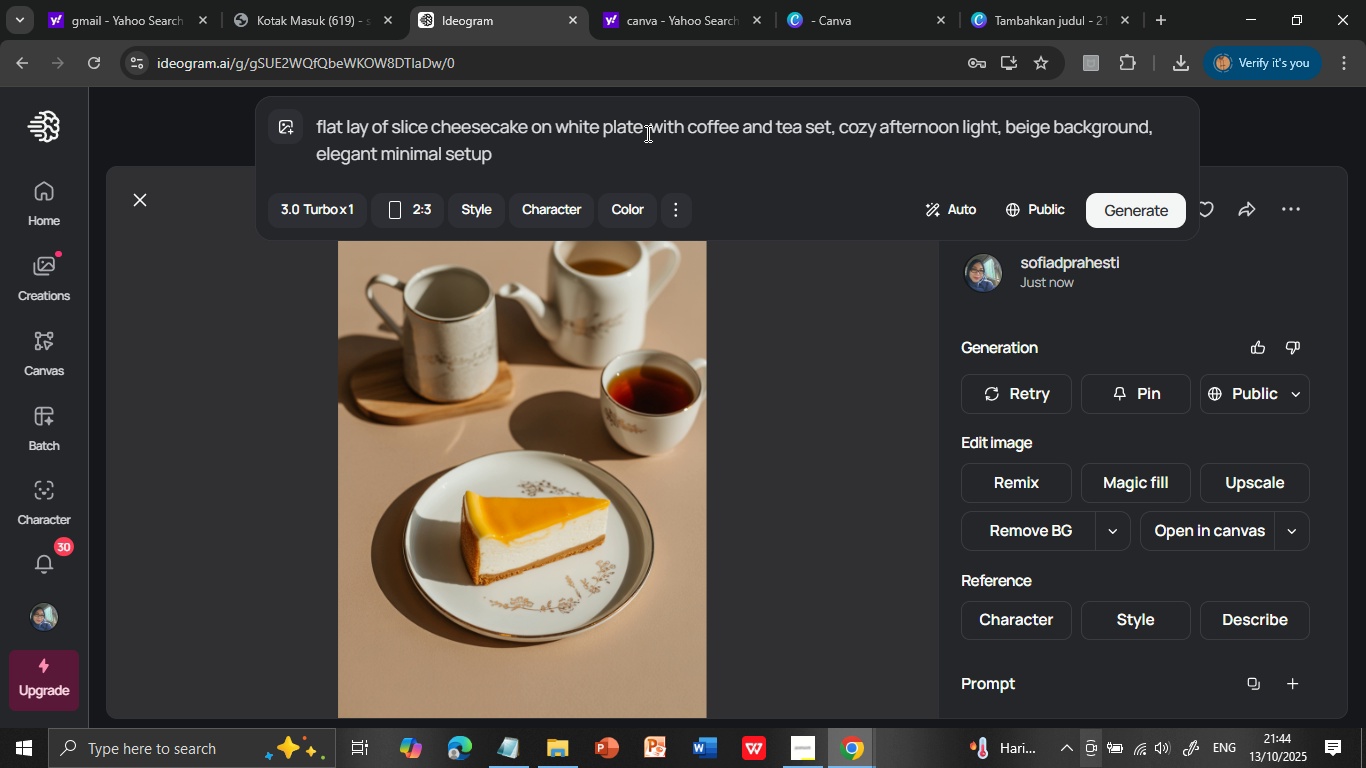 
left_click([643, 127])
 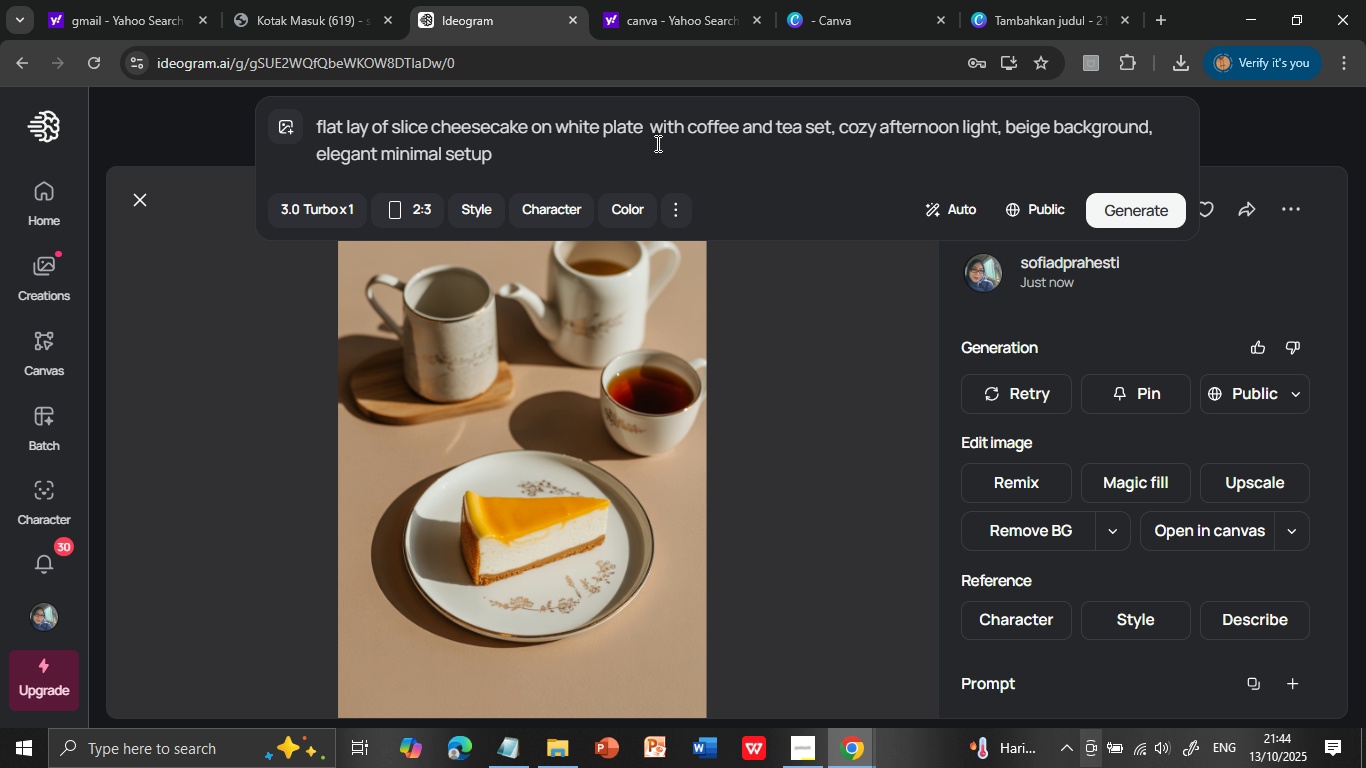 
type( with )
 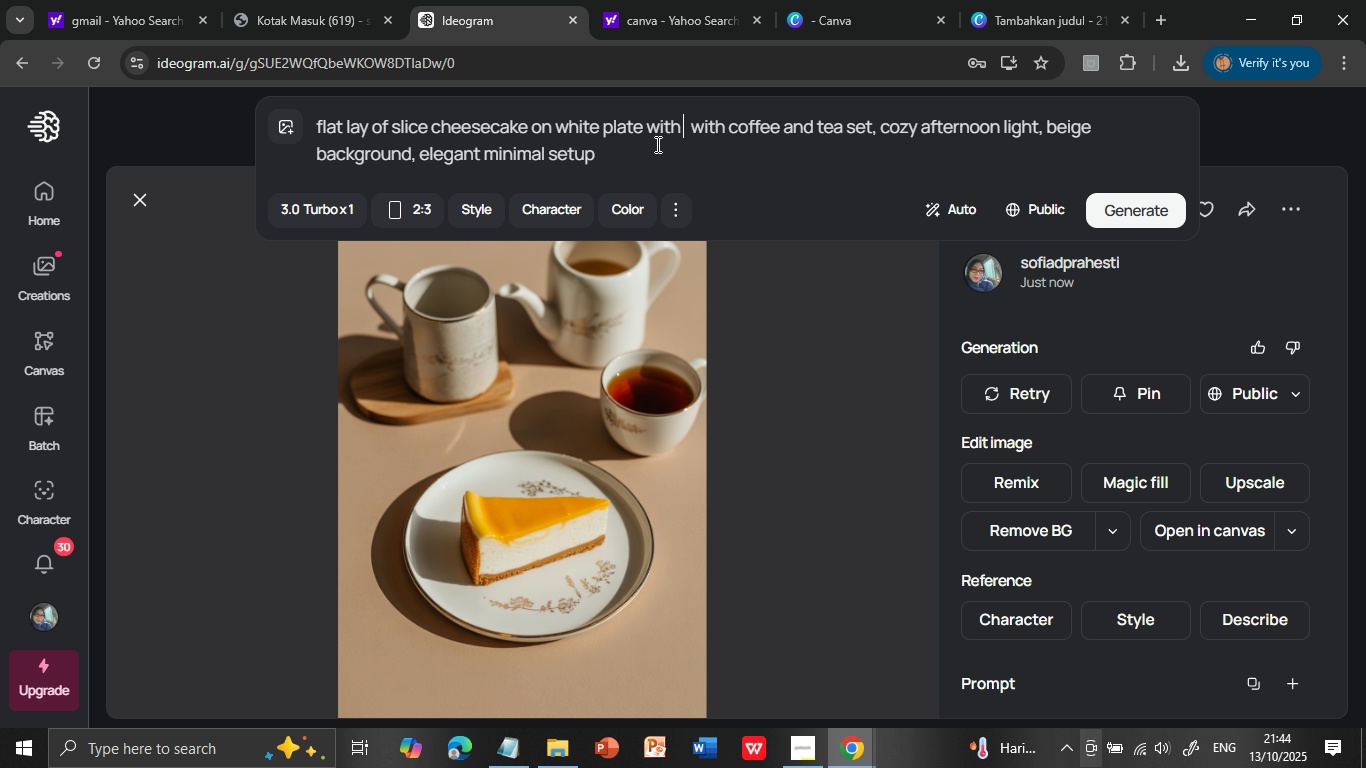 
wait(7.89)
 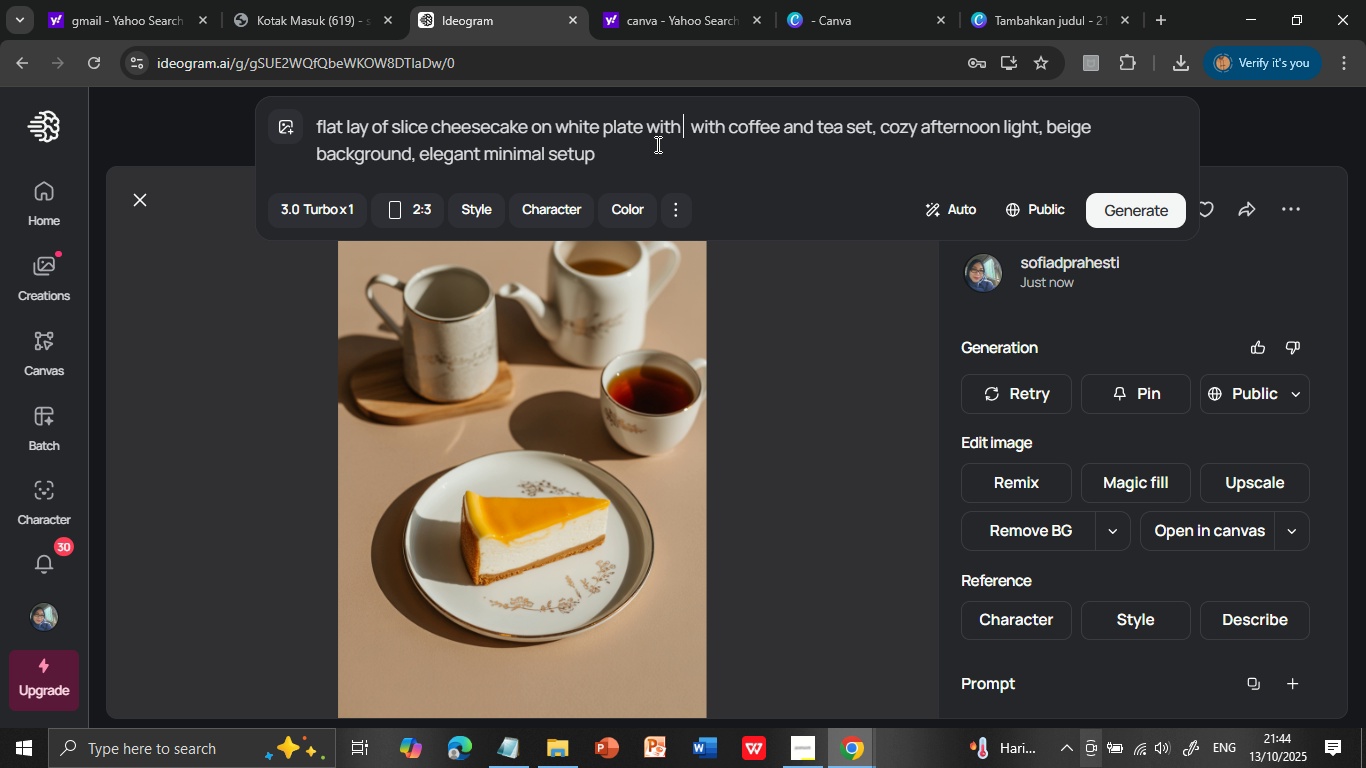 
left_click([68, 285])
 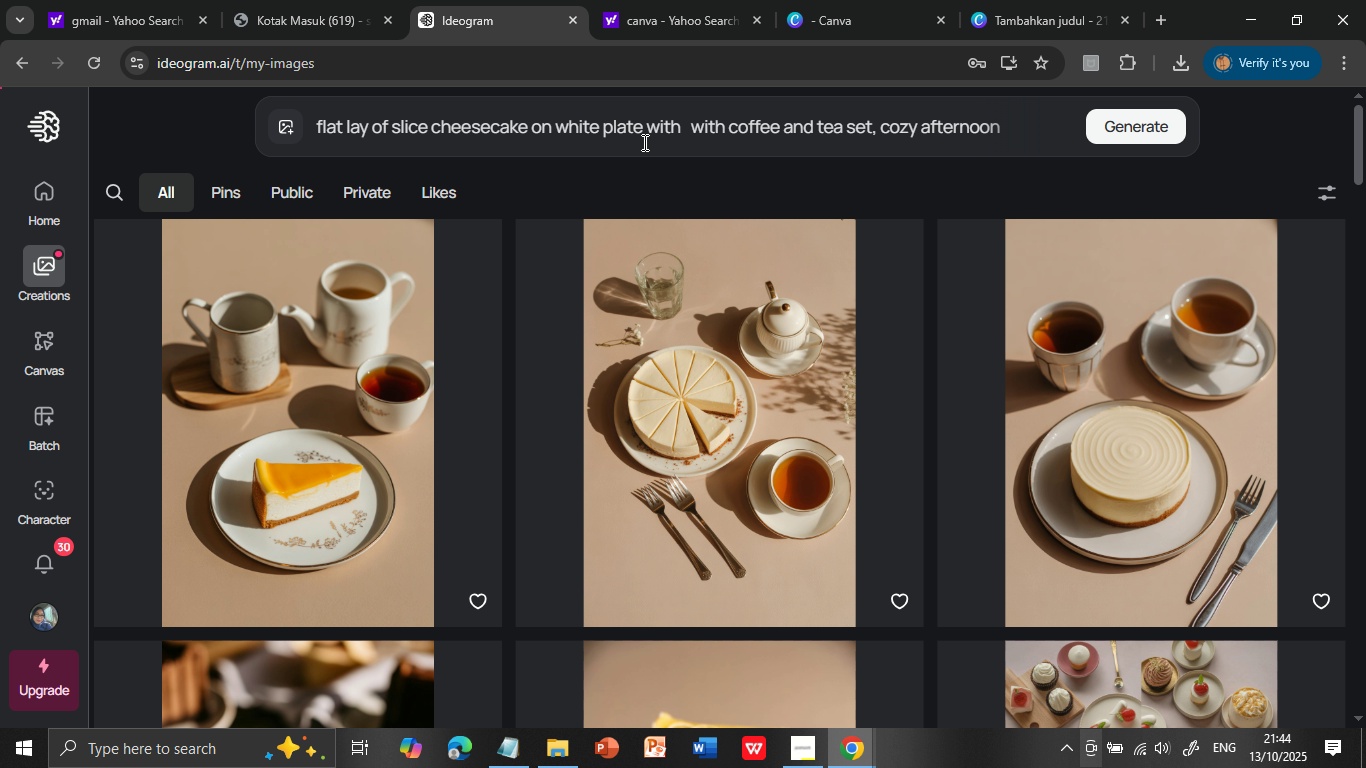 
wait(6.64)
 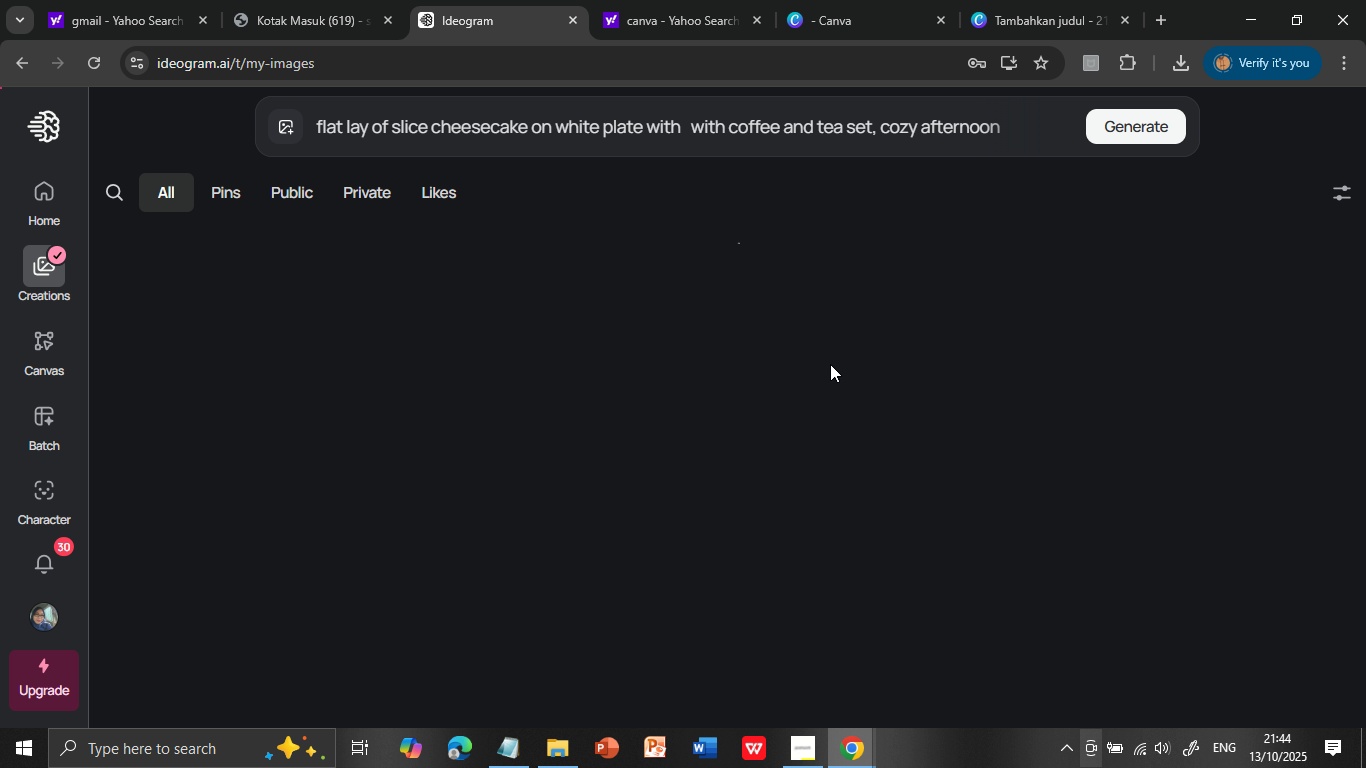 
left_click([530, 124])
 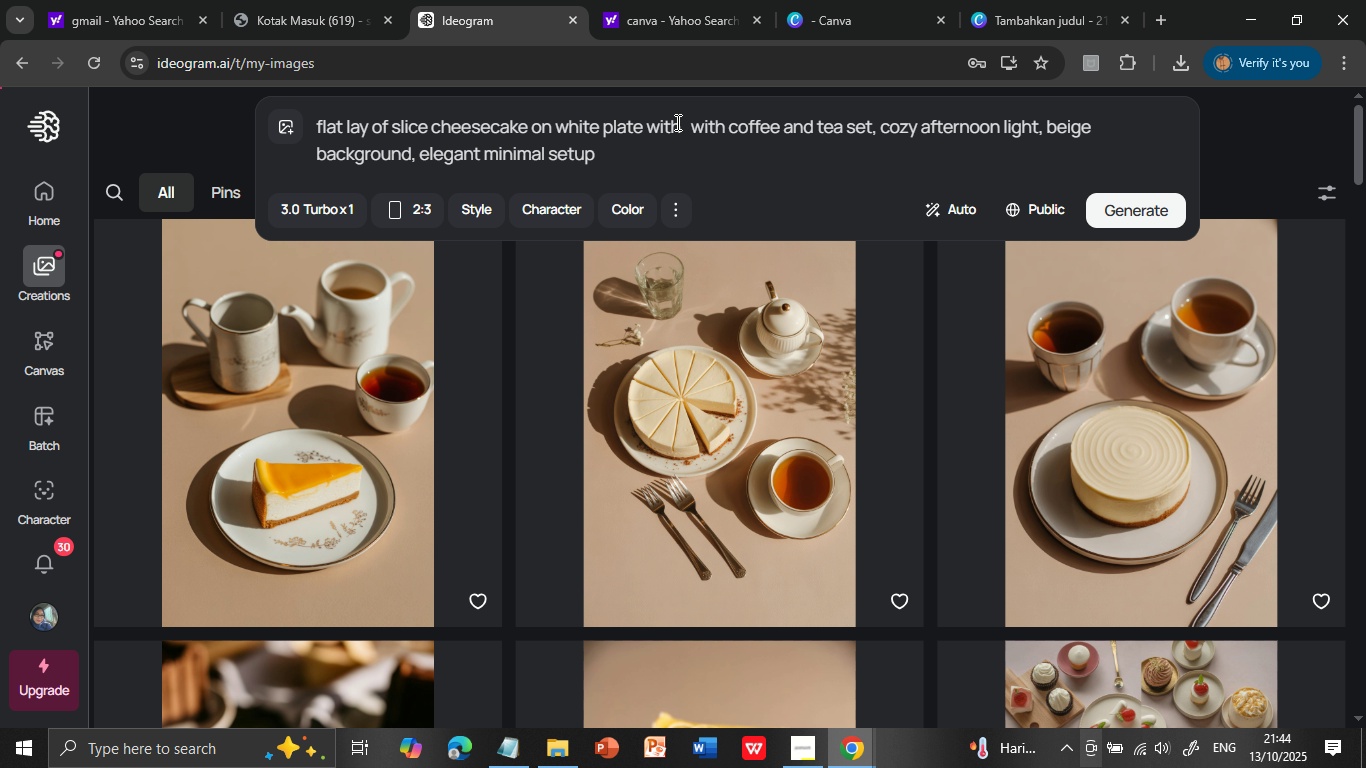 
left_click([676, 122])
 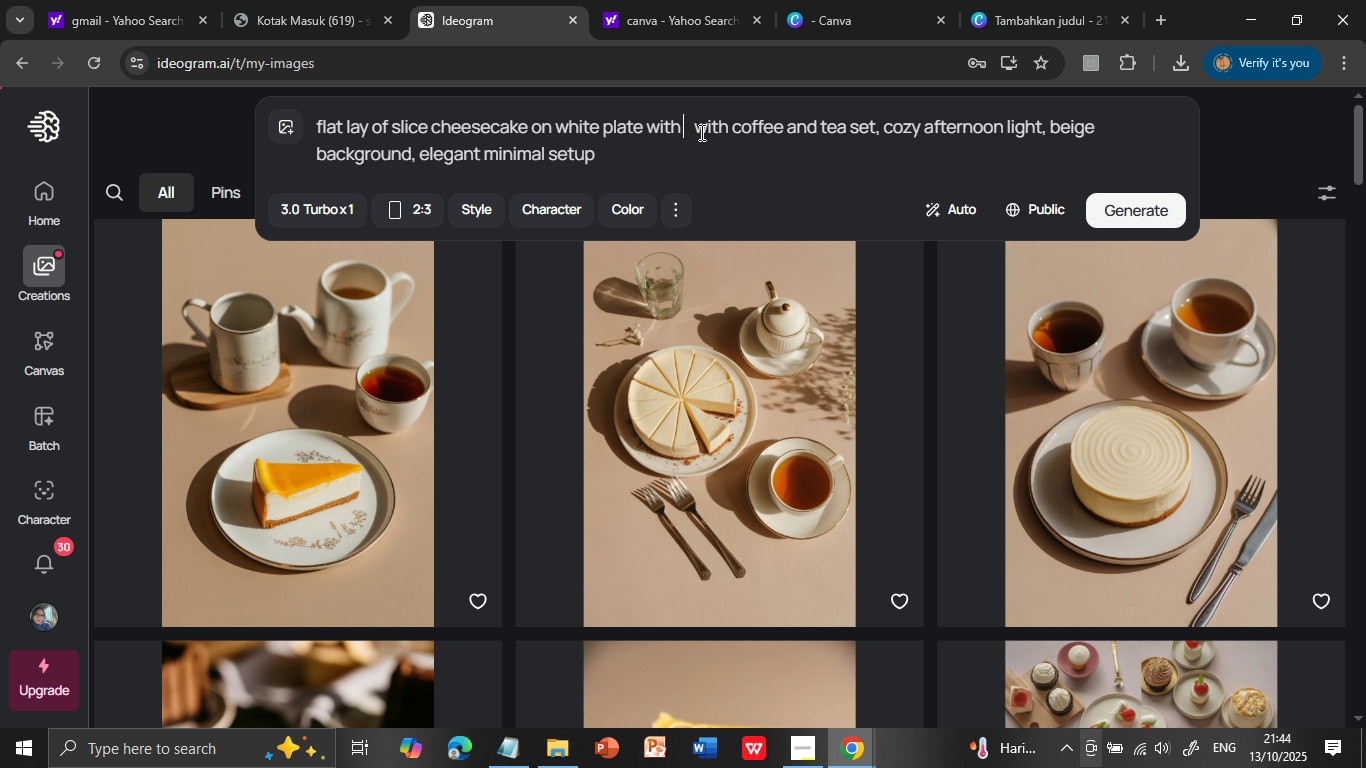 
key(Space)
 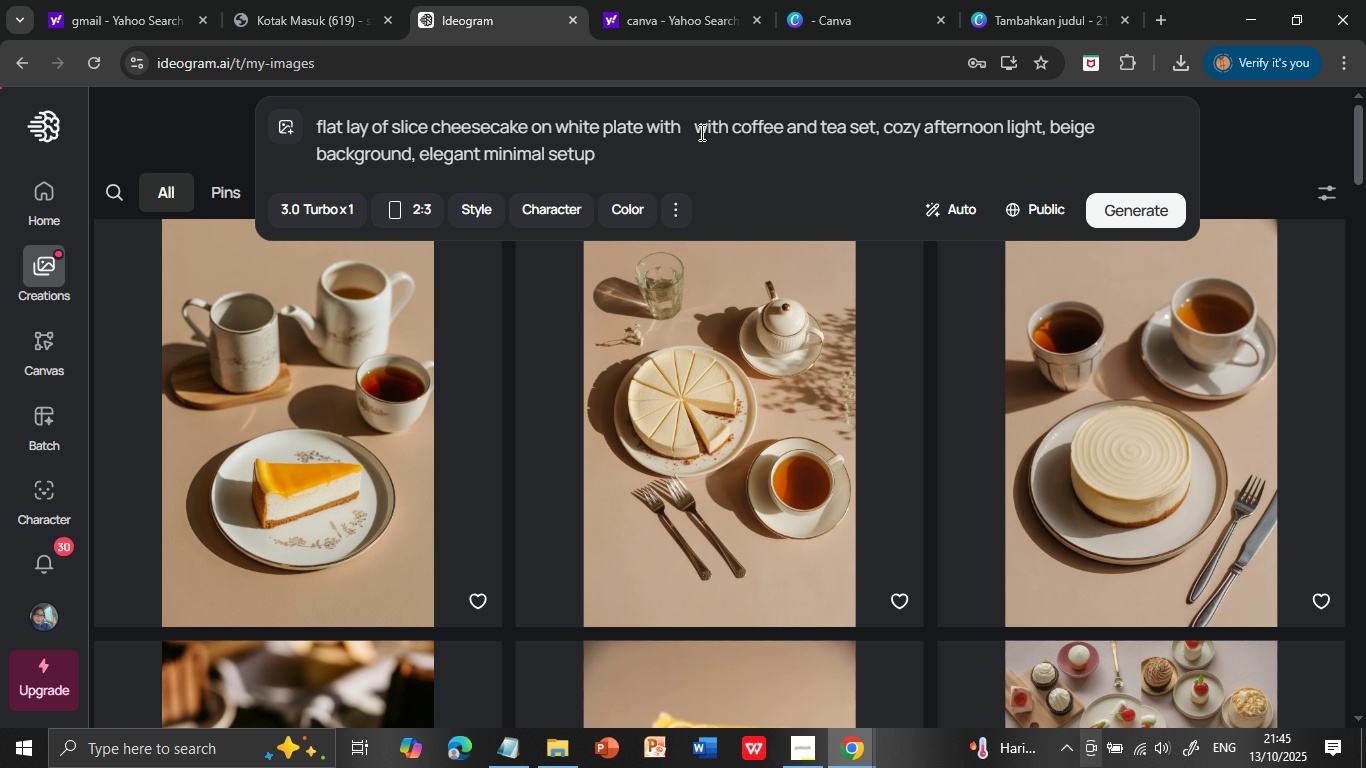 
wait(23.63)
 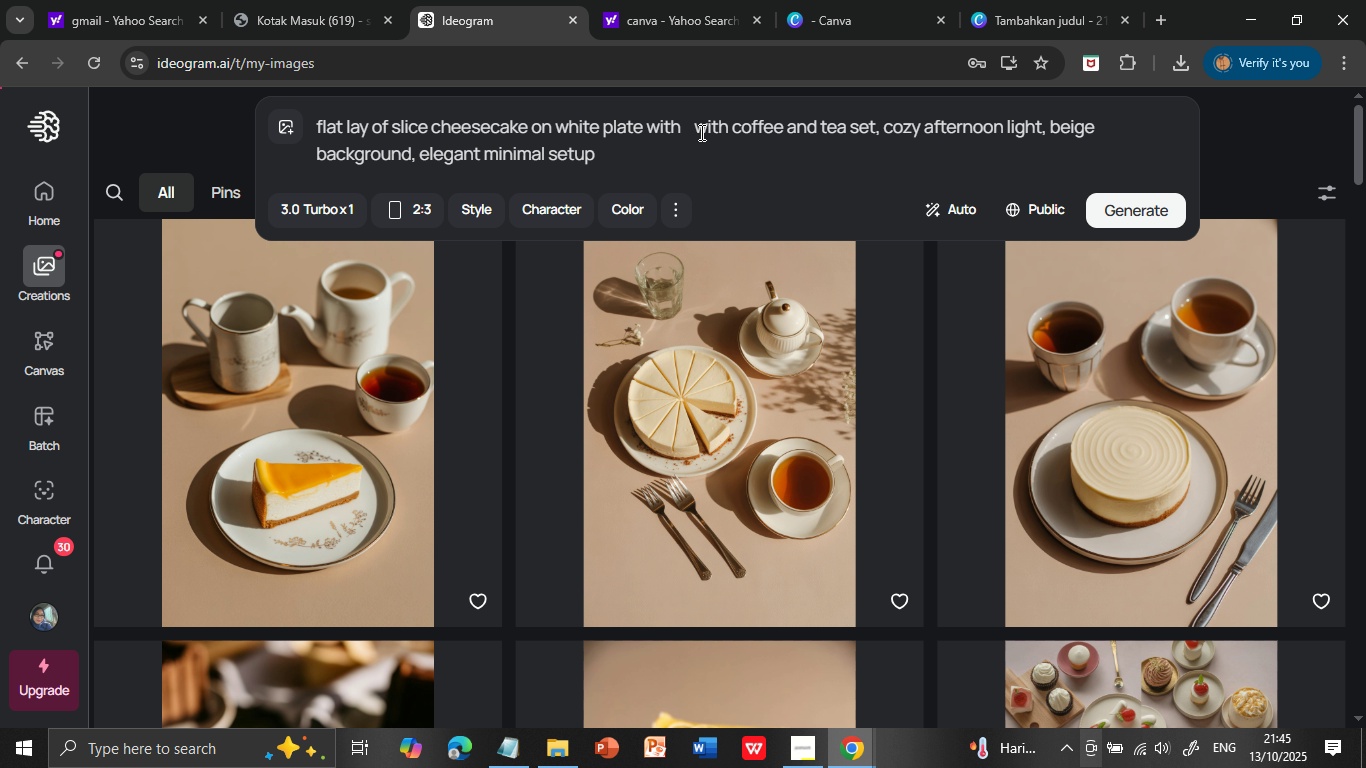 
type( fork)
 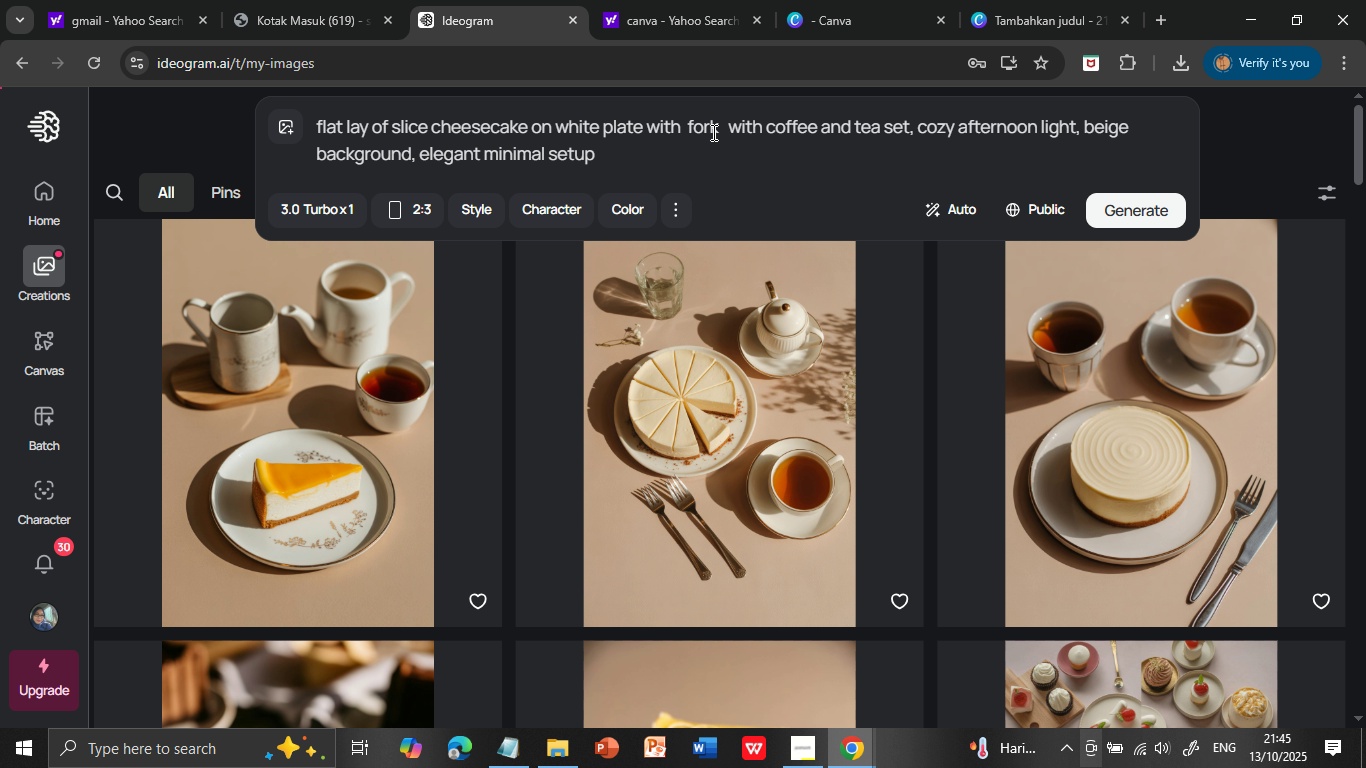 
wait(6.45)
 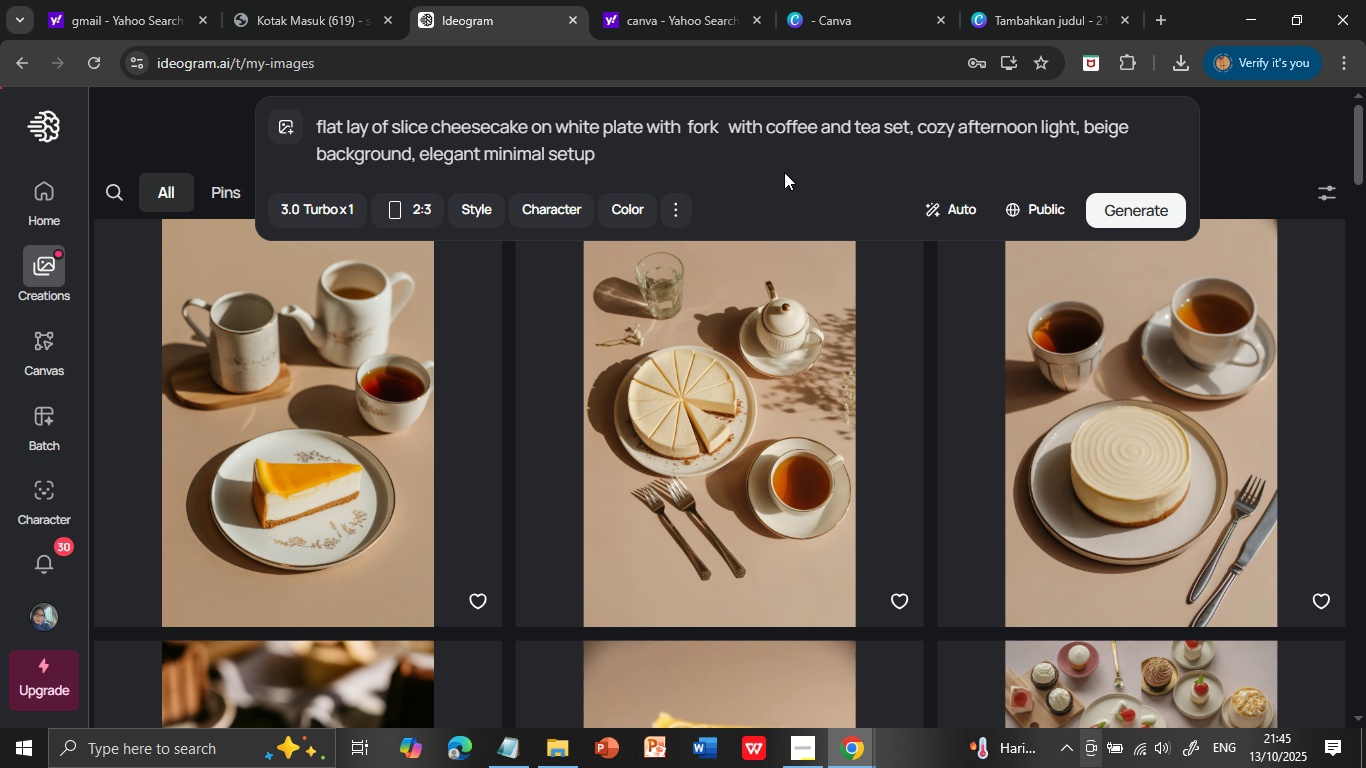 
key(Comma)
 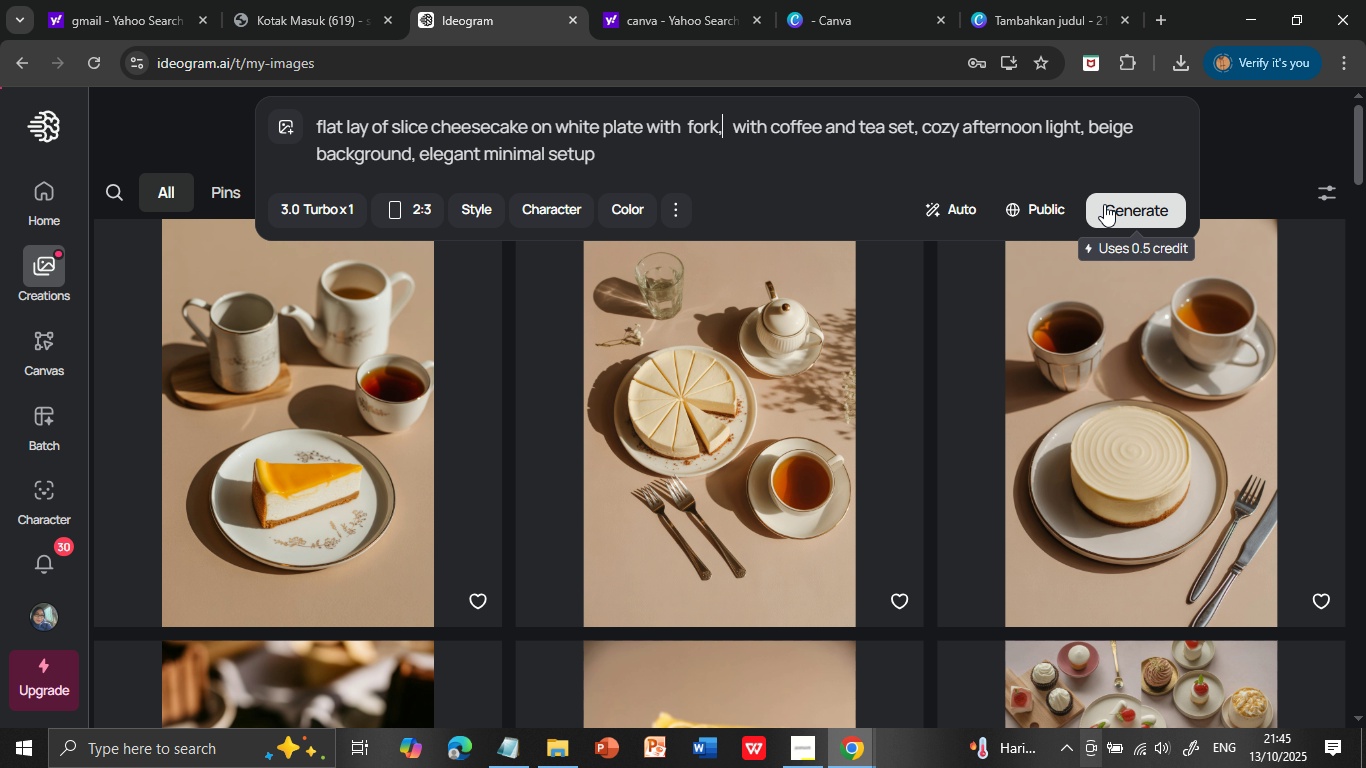 
left_click([1104, 204])
 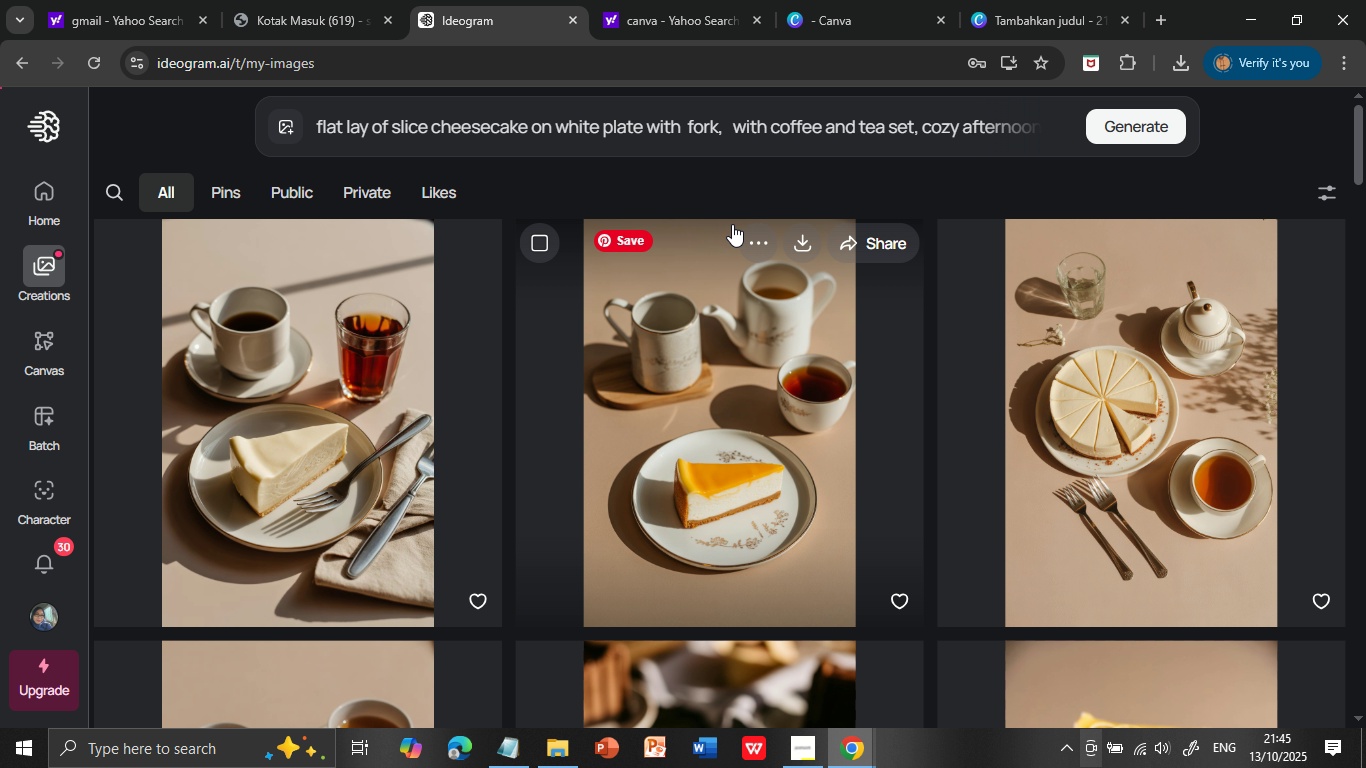 
wait(26.03)
 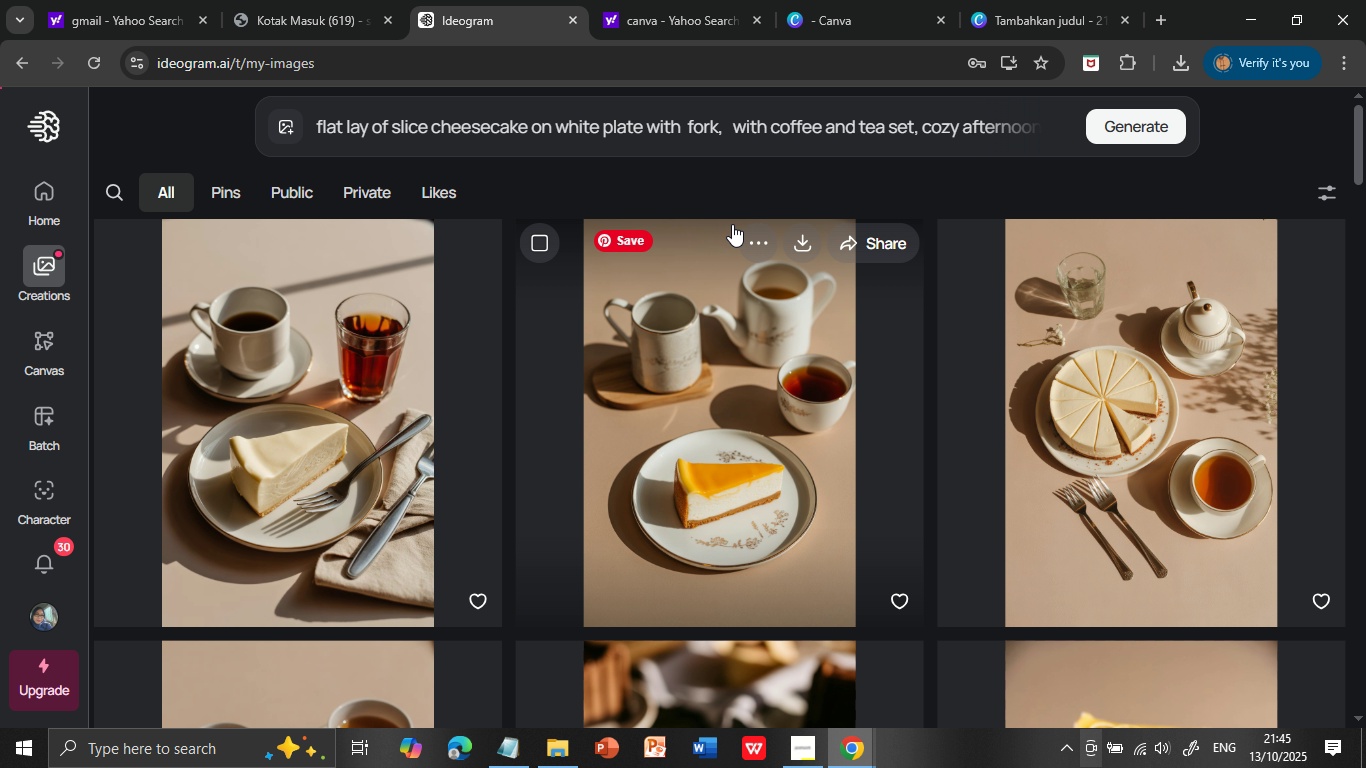 
left_click([731, 126])
 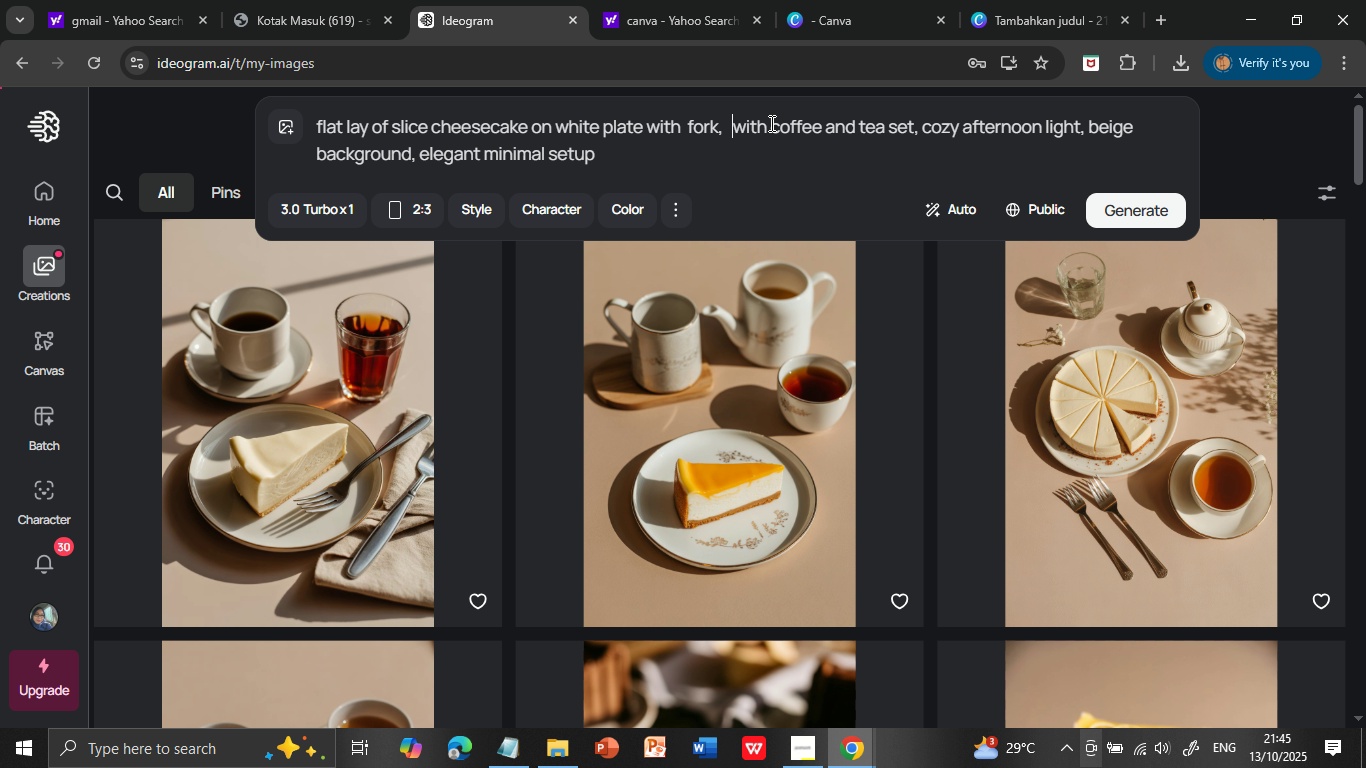 
key(ArrowRight)
 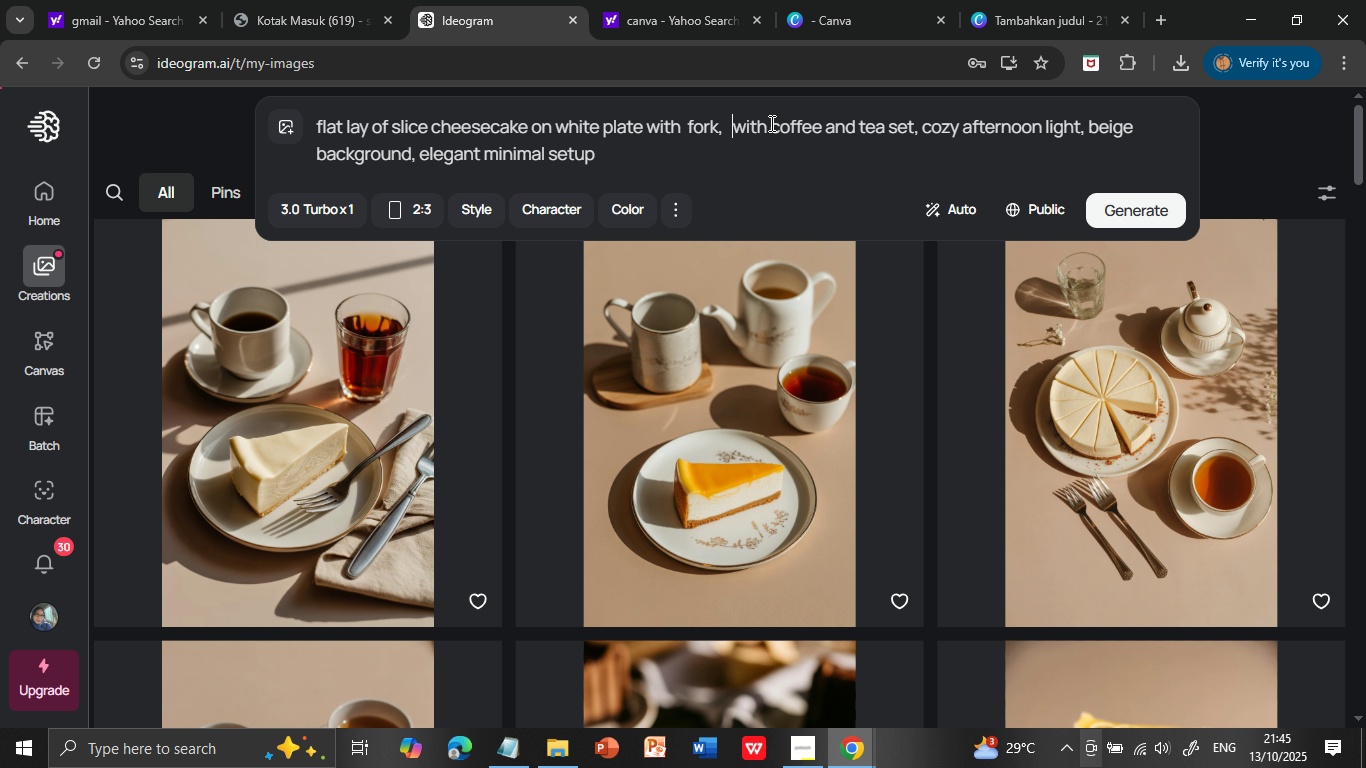 
key(Backspace)
 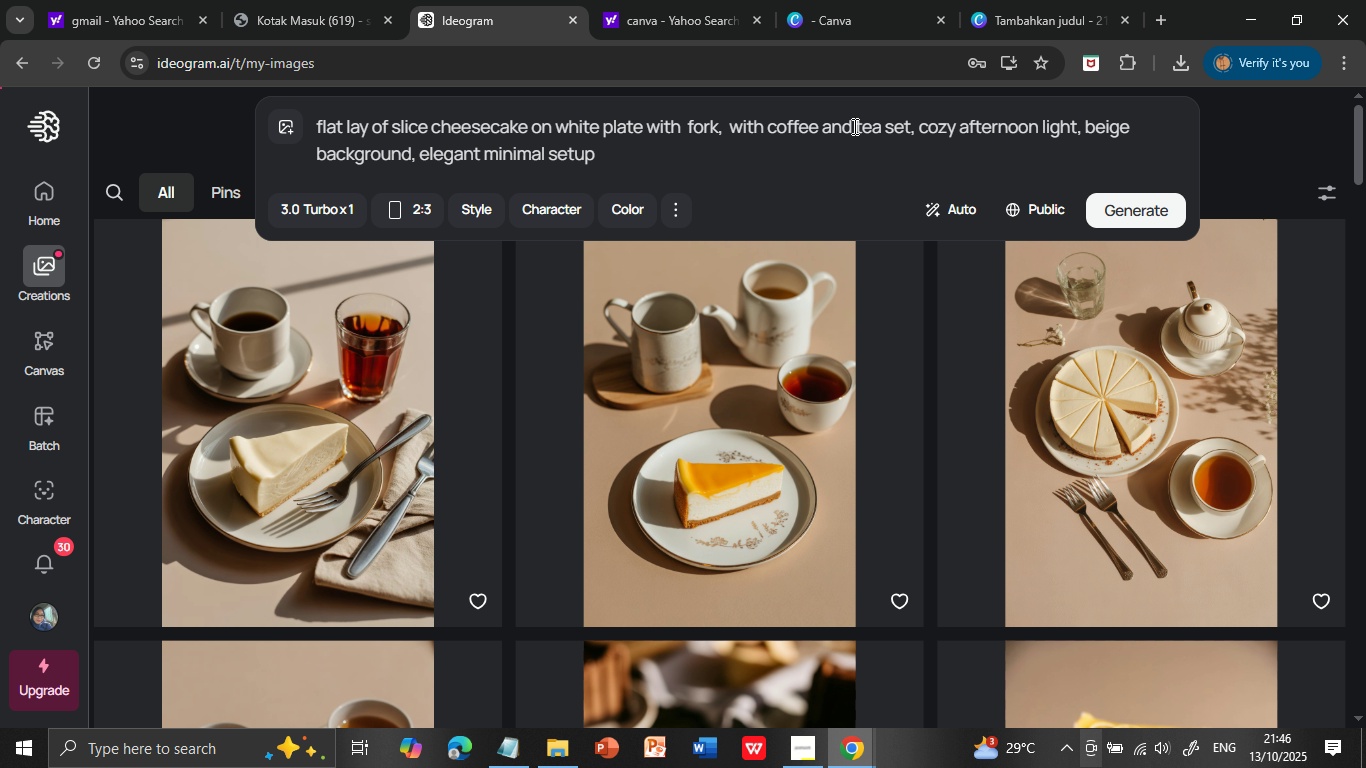 
wait(5.78)
 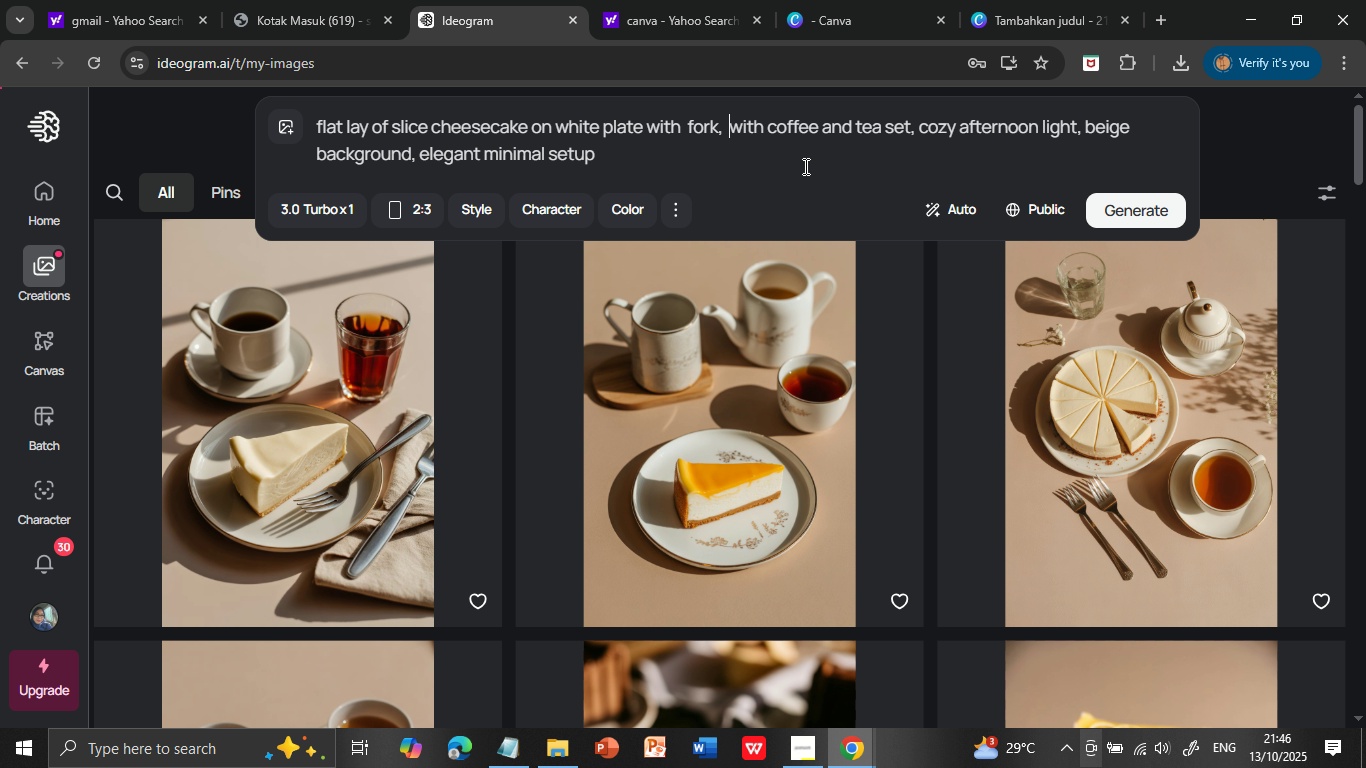 
left_click([770, 126])
 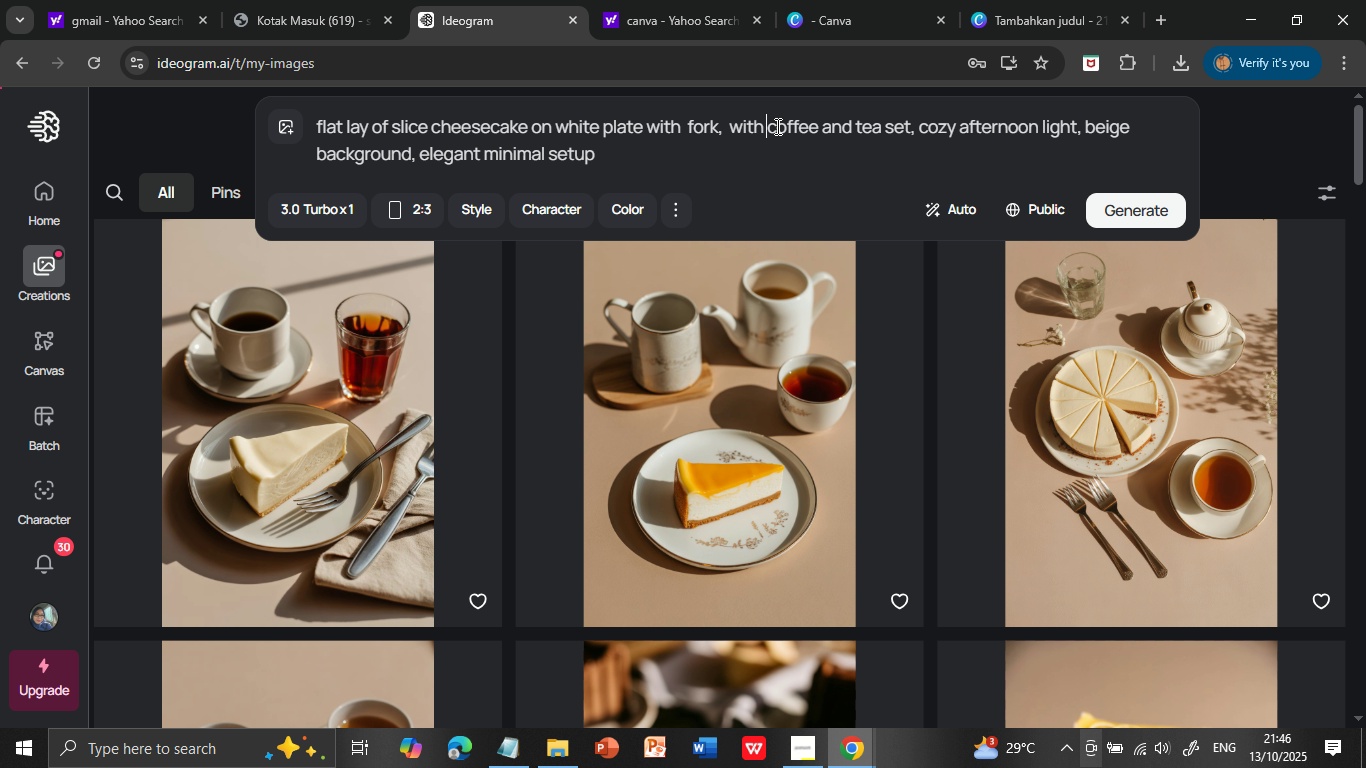 
hold_key(key=Space, duration=0.81)
 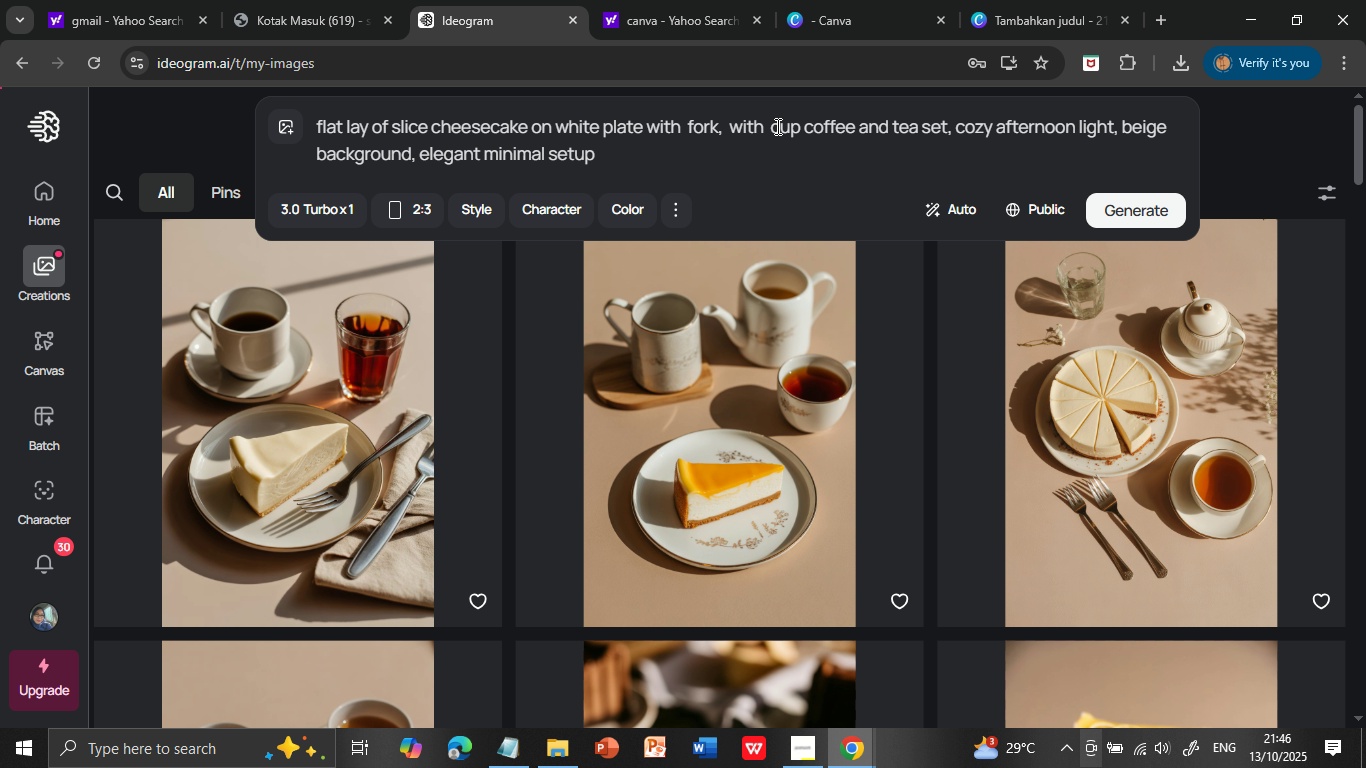 
type(cup of  blak )
 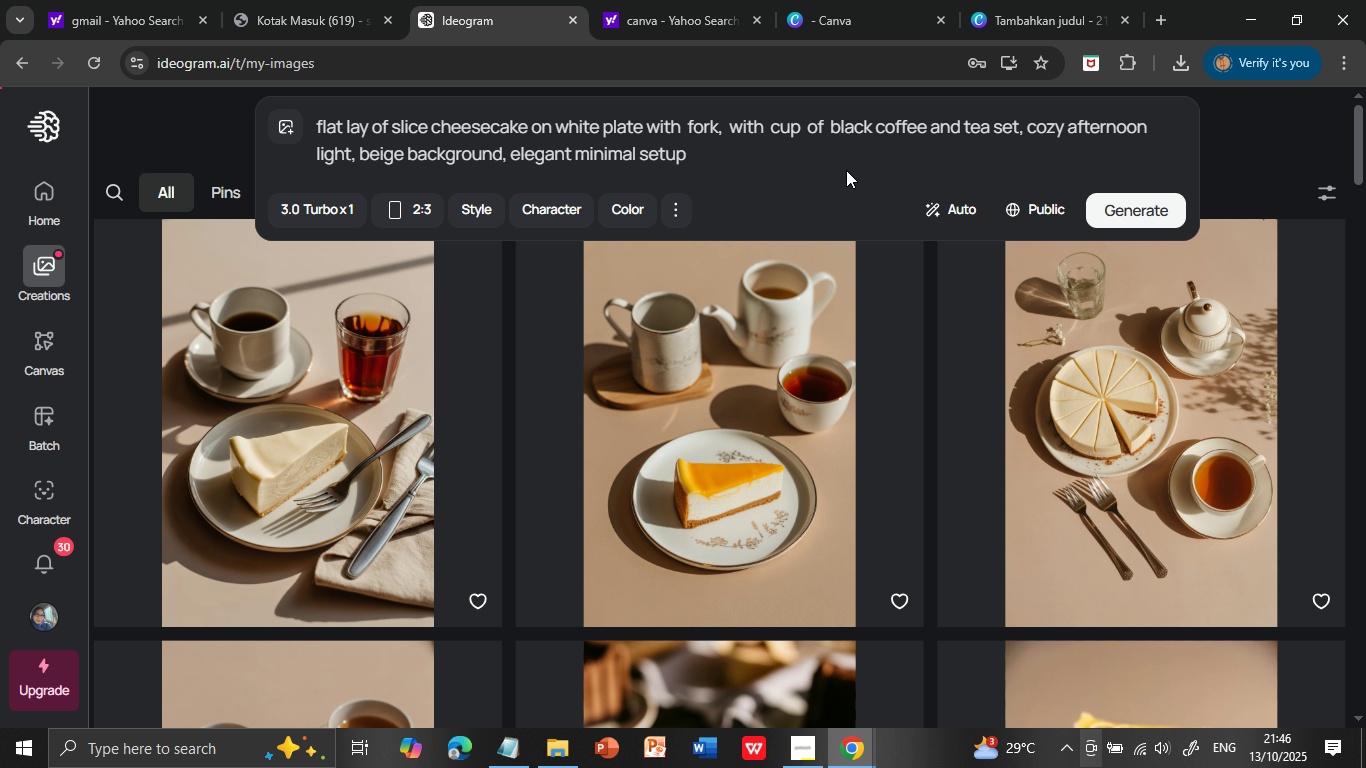 
left_click([1126, 207])
 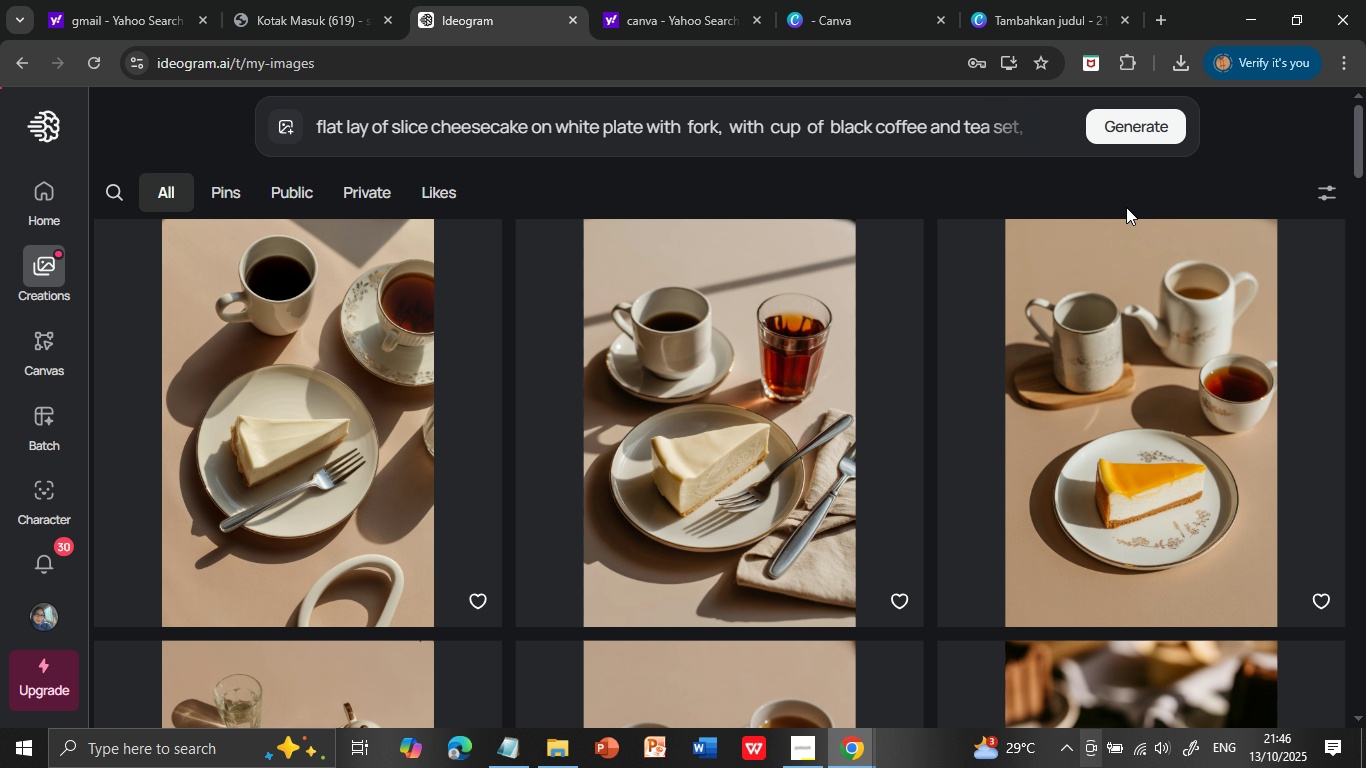 
wait(27.28)
 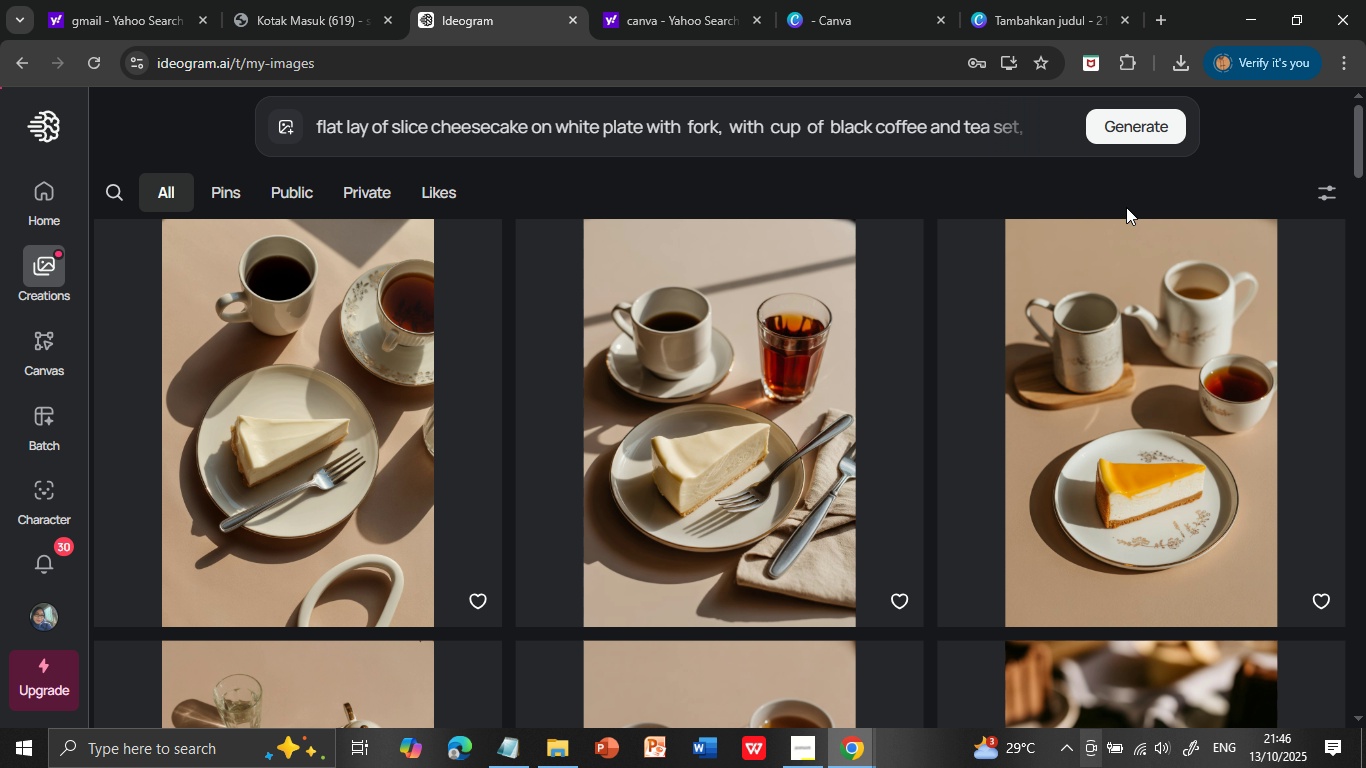 
left_click([315, 443])
 